 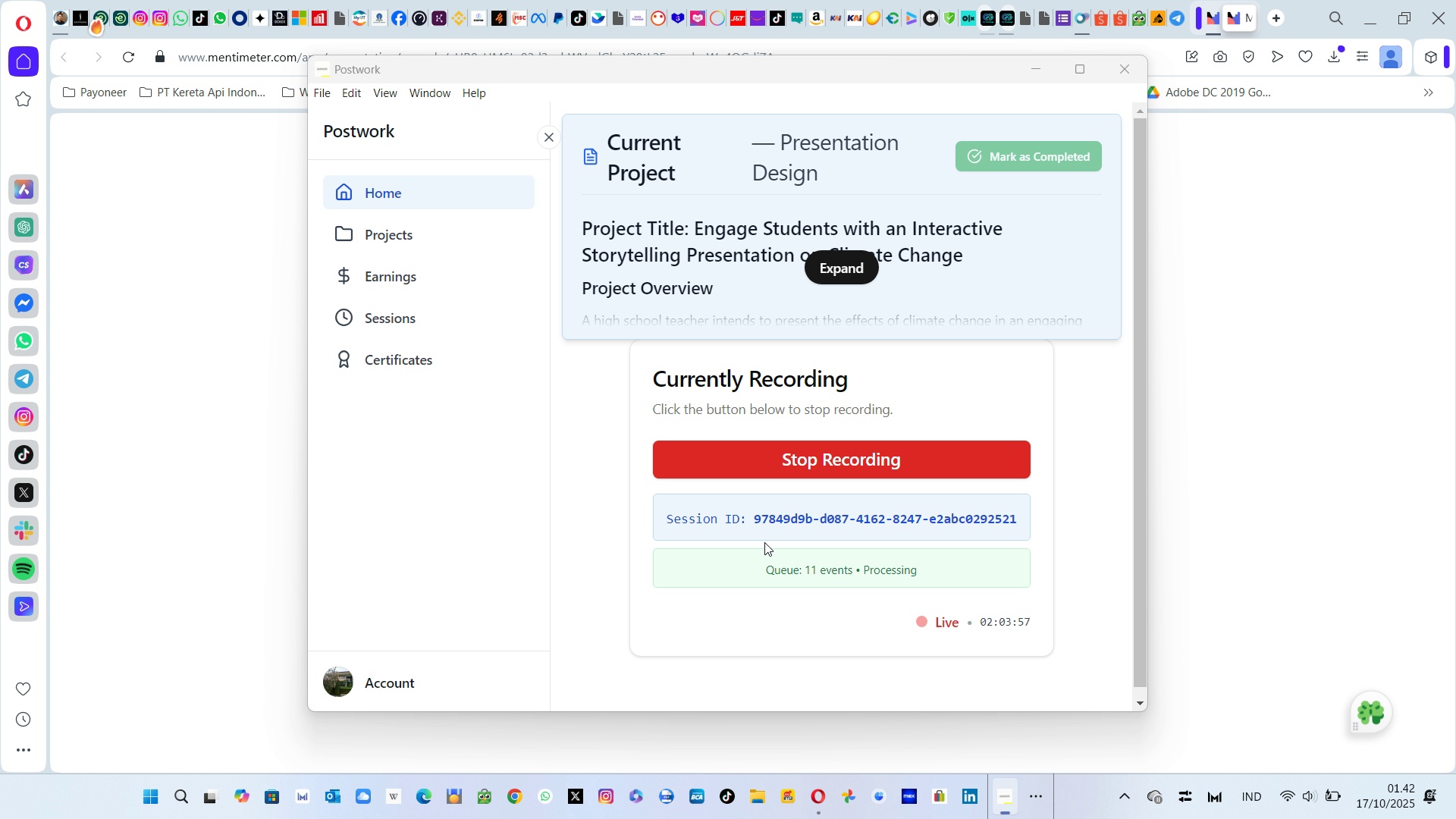 
key(Alt+Tab)
 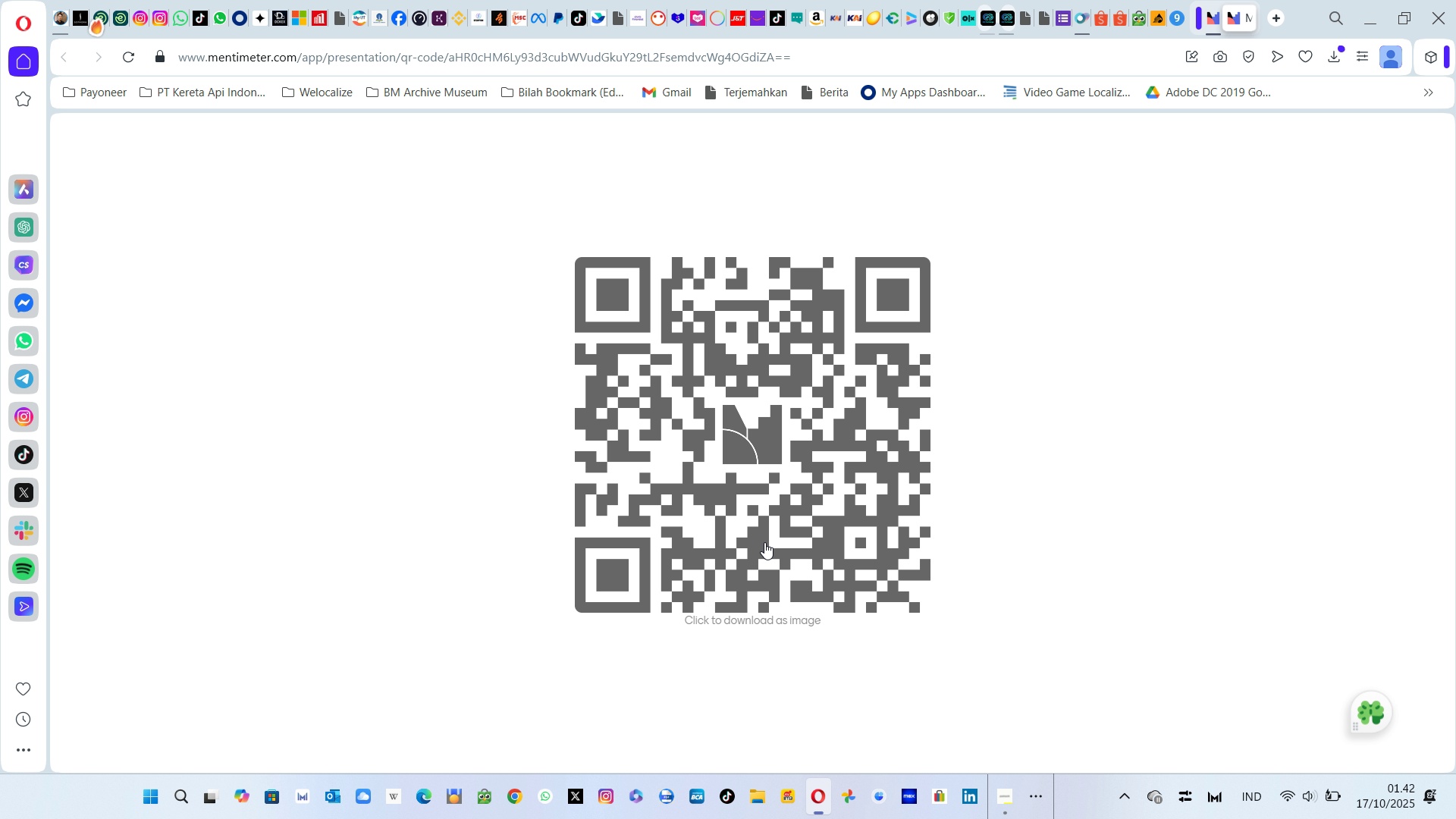 
key(Alt+Tab)
 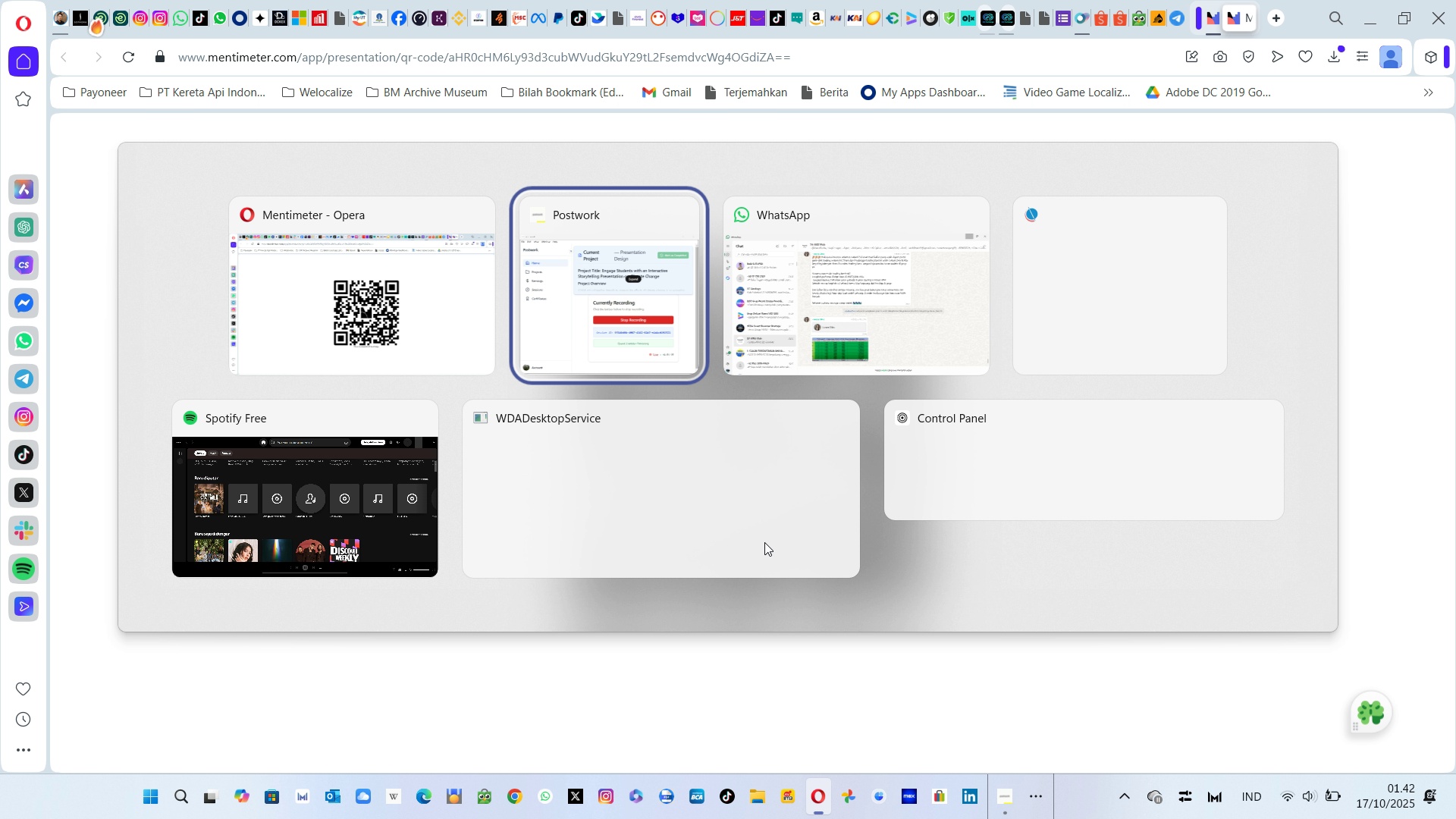 
key(Alt+Tab)
 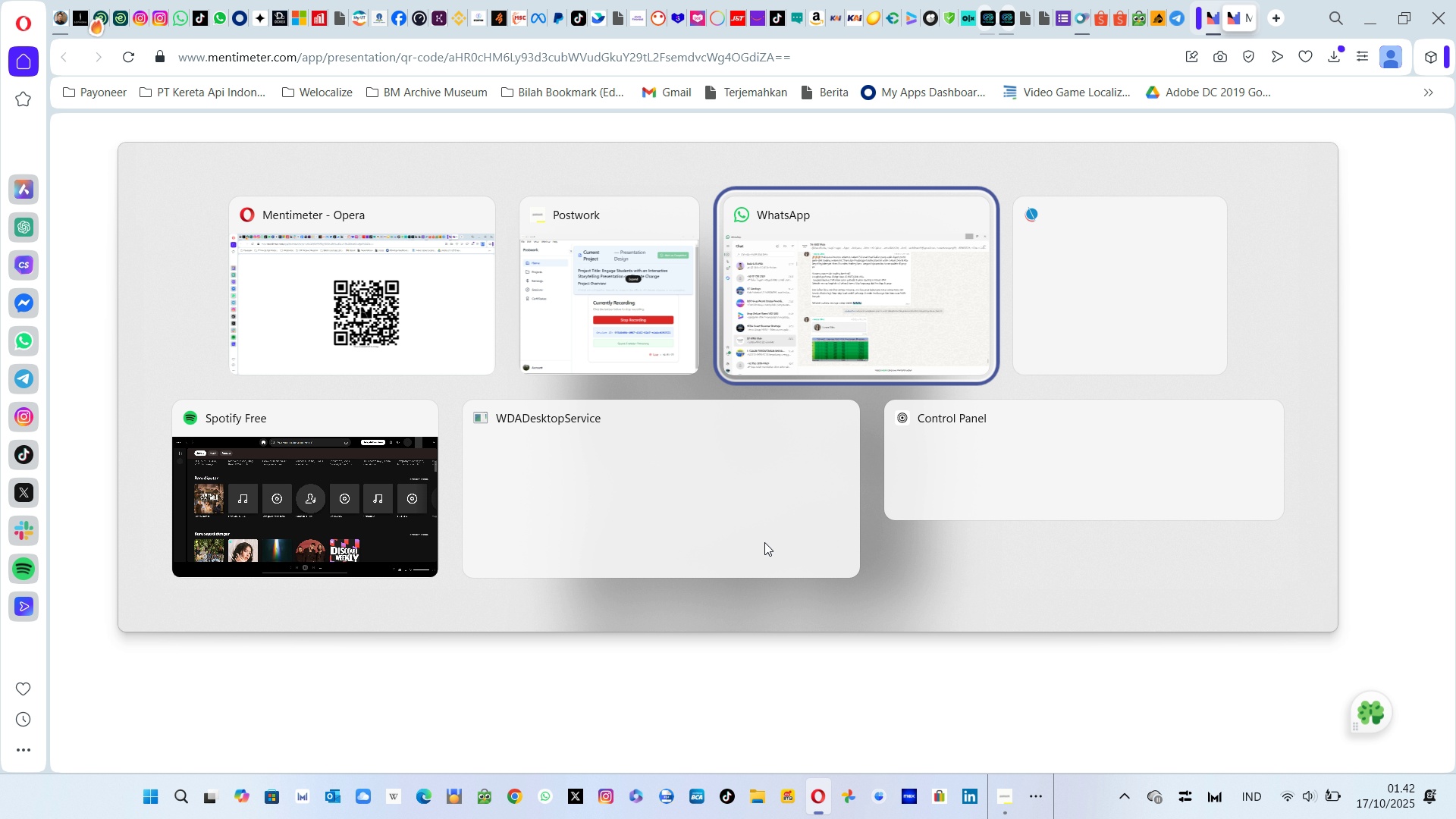 
key(Alt+Tab)
 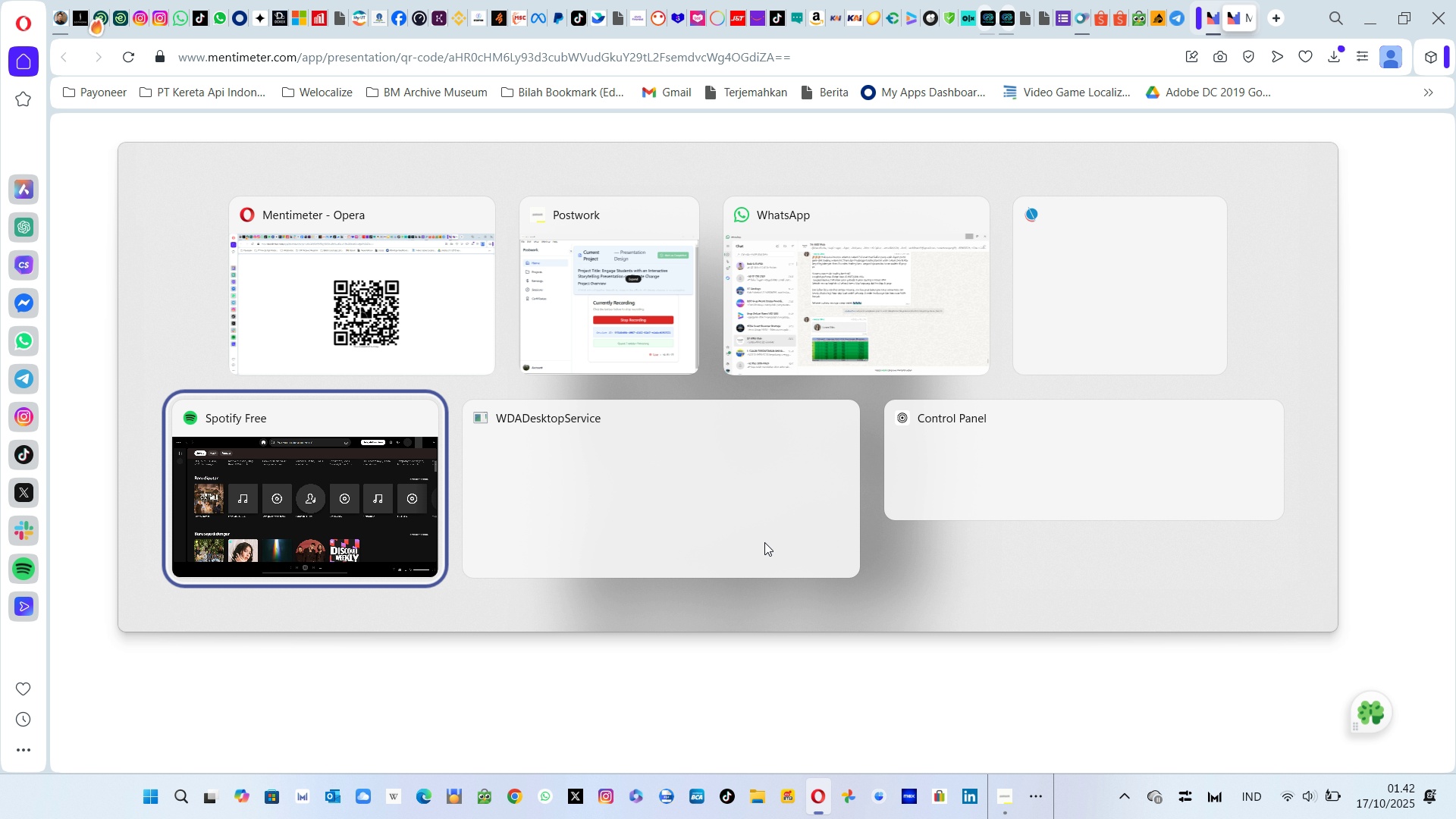 
key(Alt+Tab)
 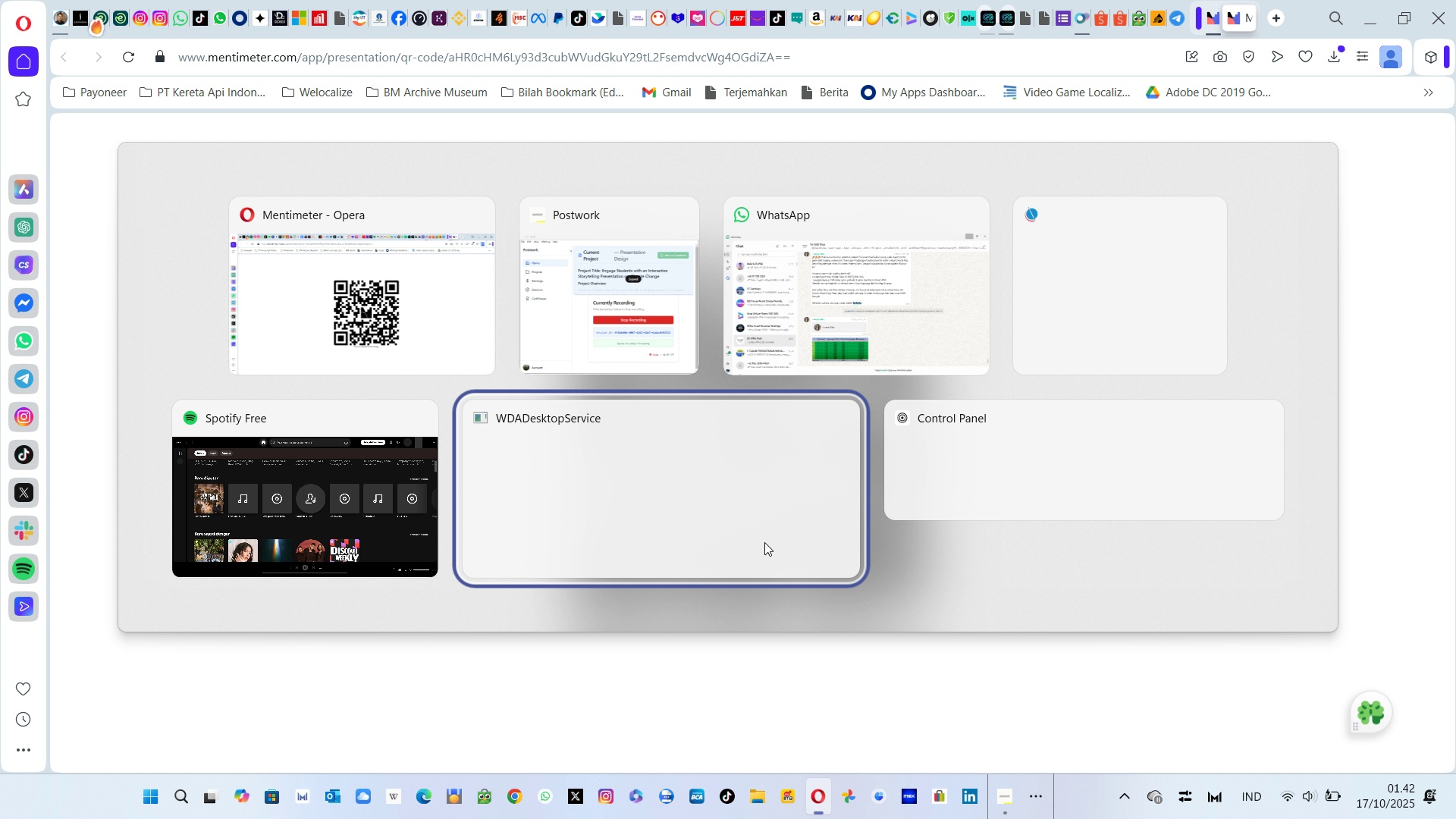 
key(Alt+Tab)
 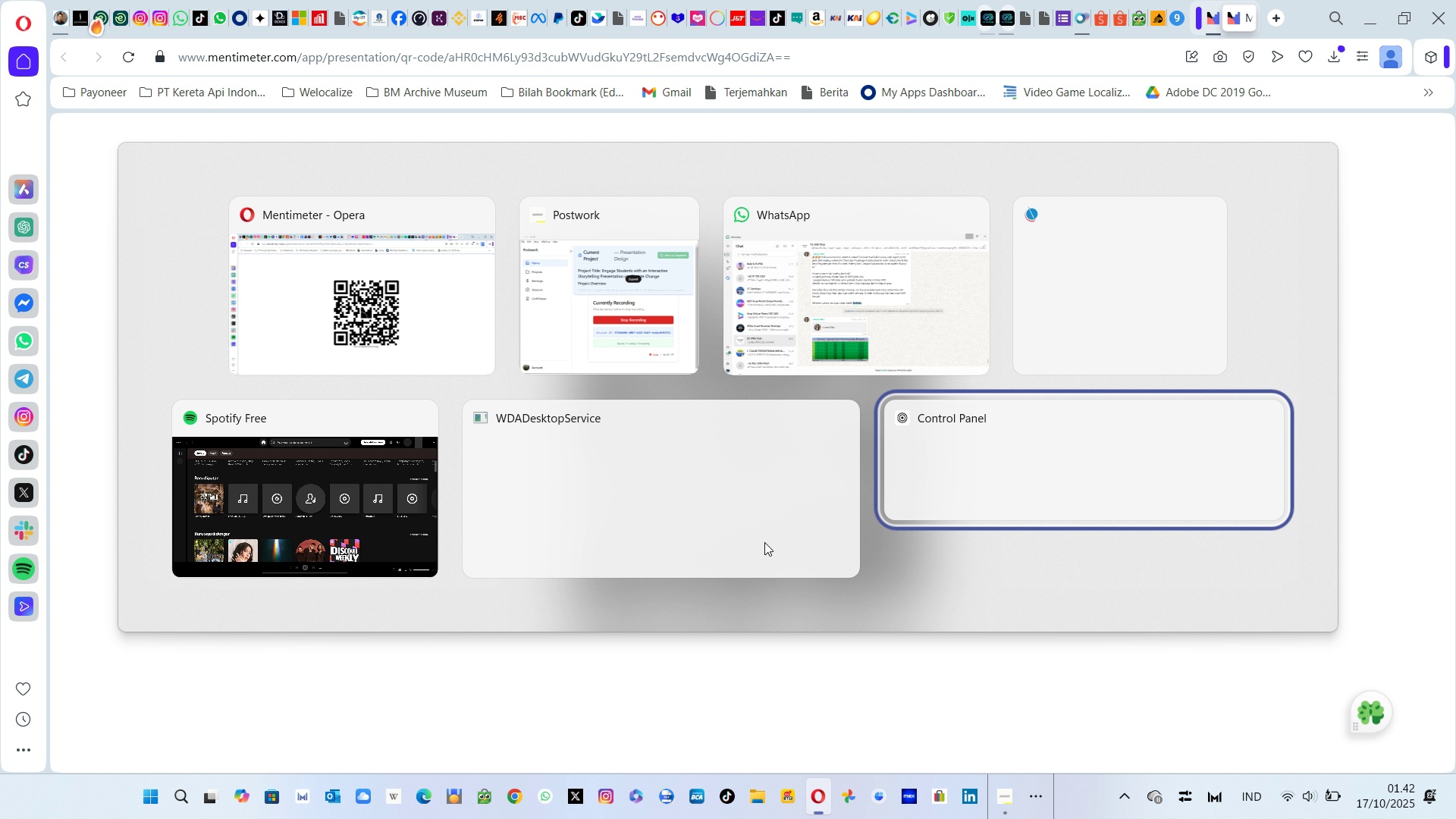 
key(Alt+Tab)
 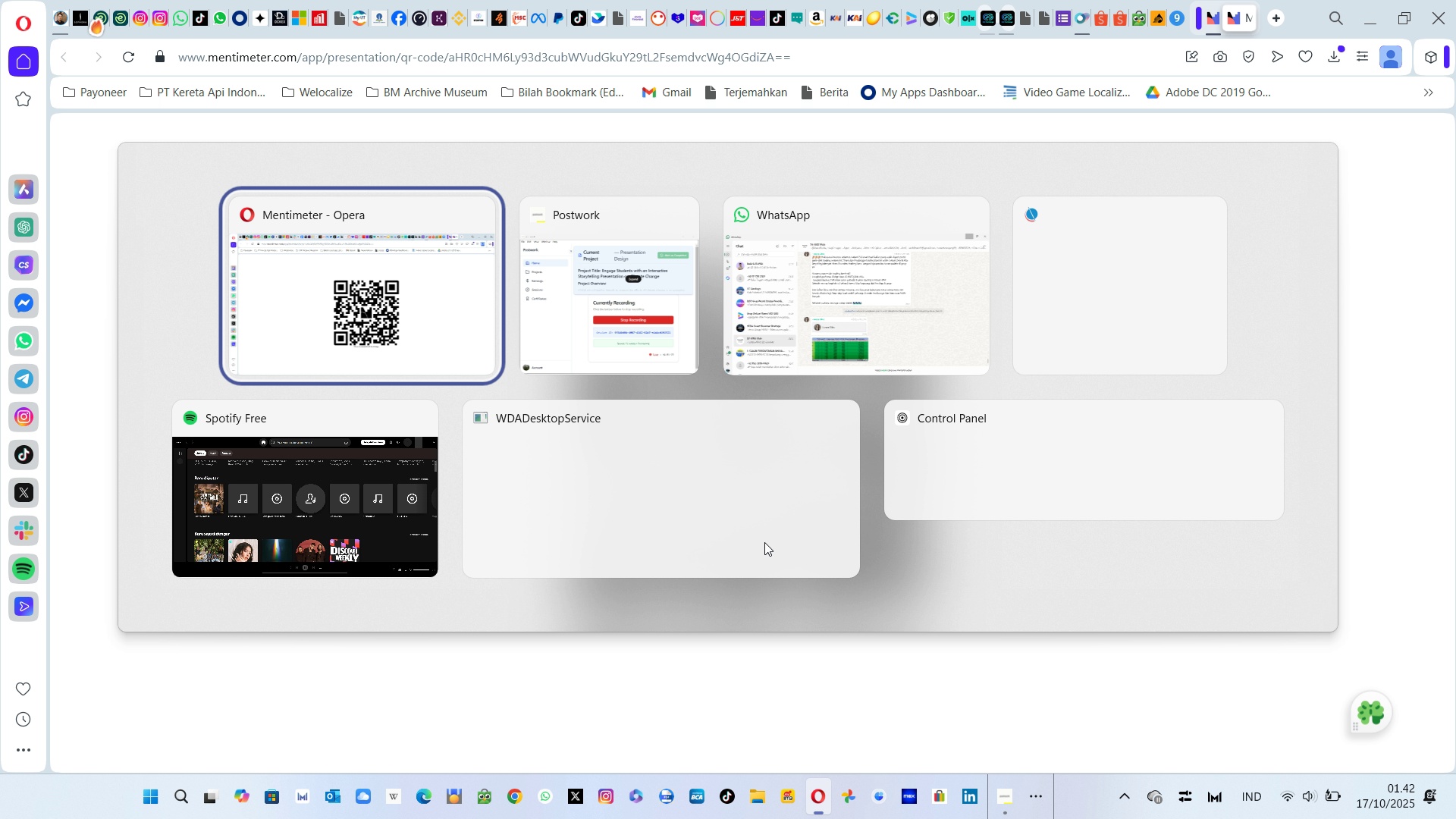 
key(Alt+Tab)
 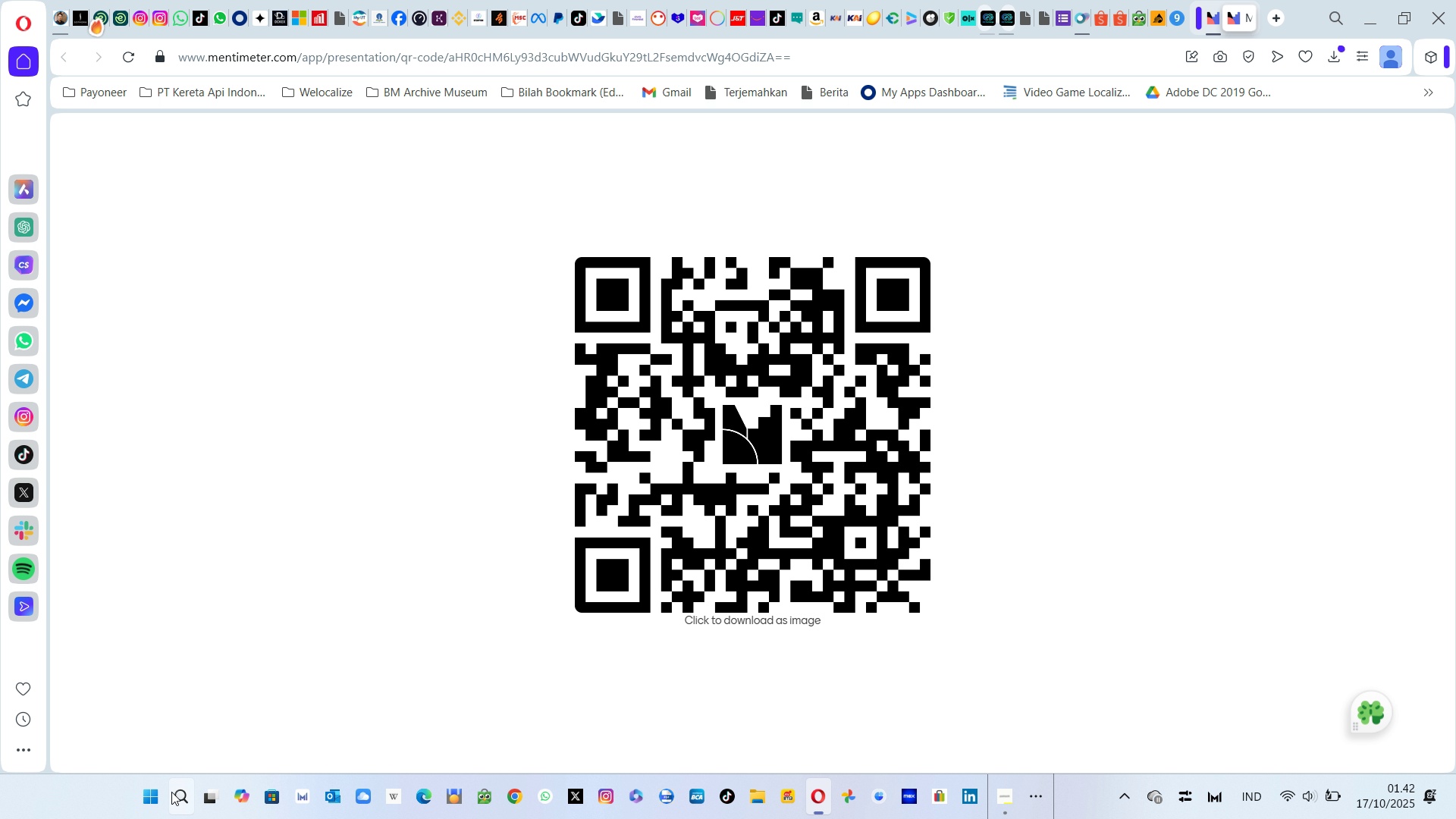 
left_click([167, 793])
 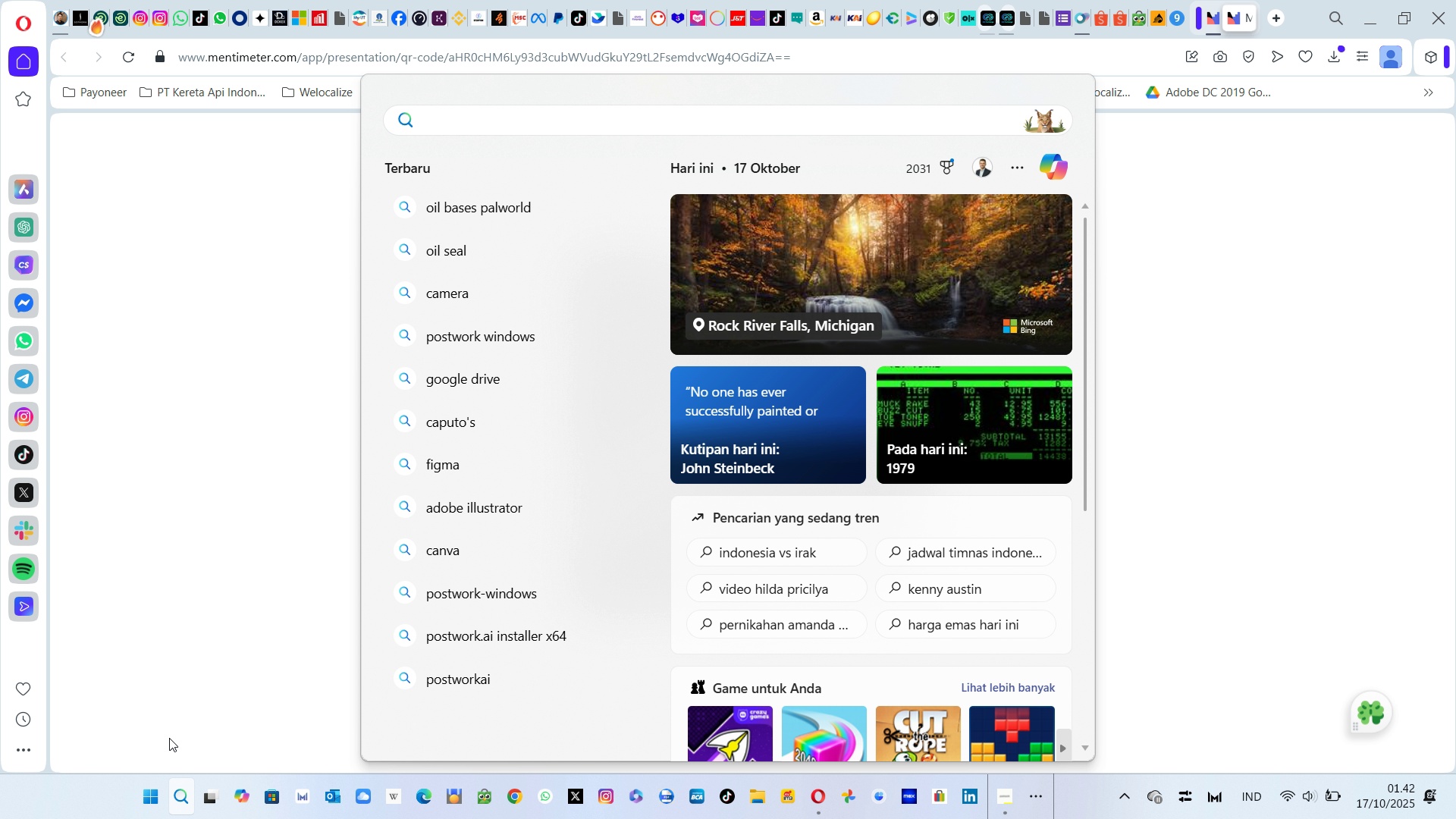 
left_click([140, 809])
 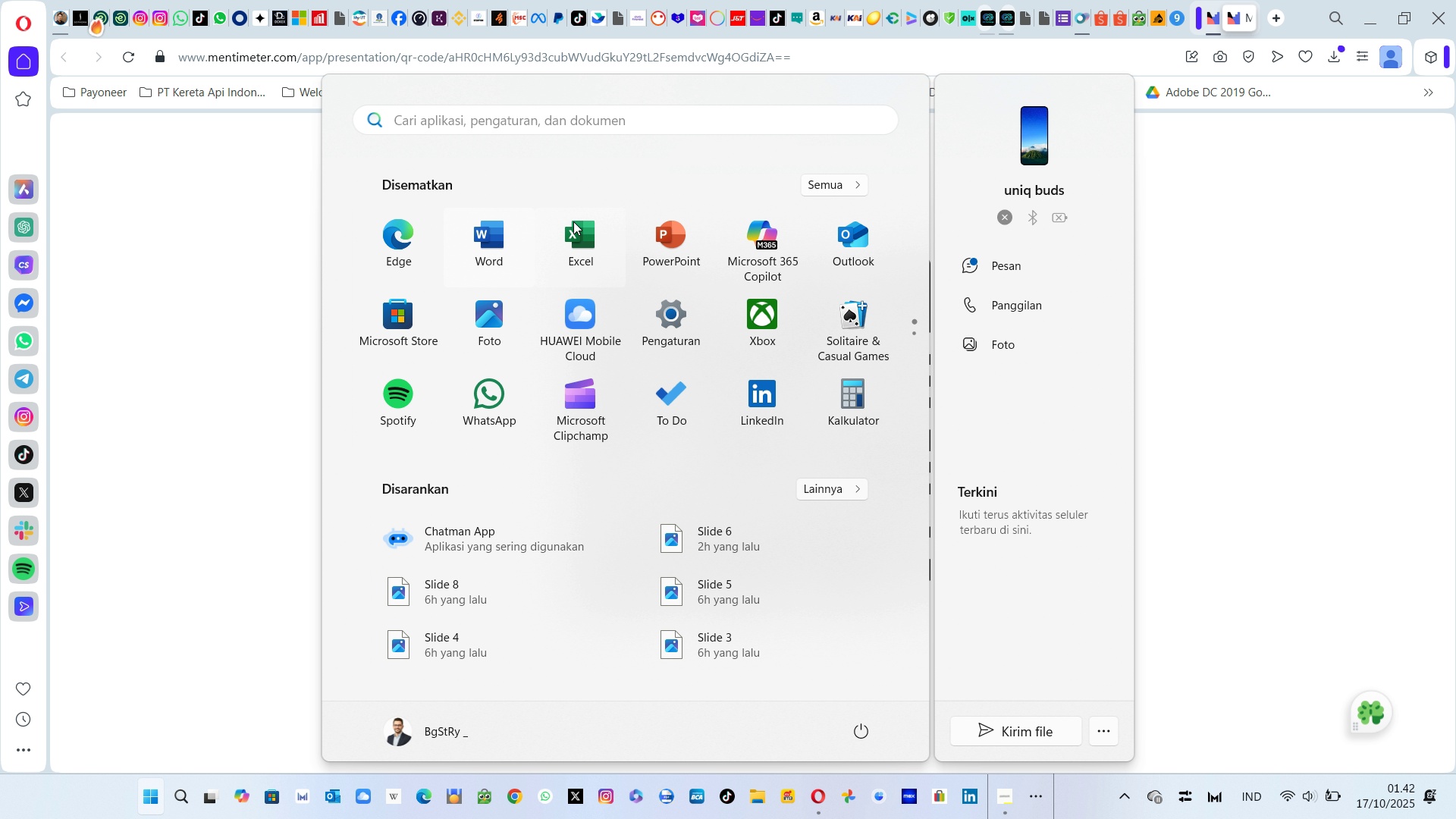 
left_click([660, 258])
 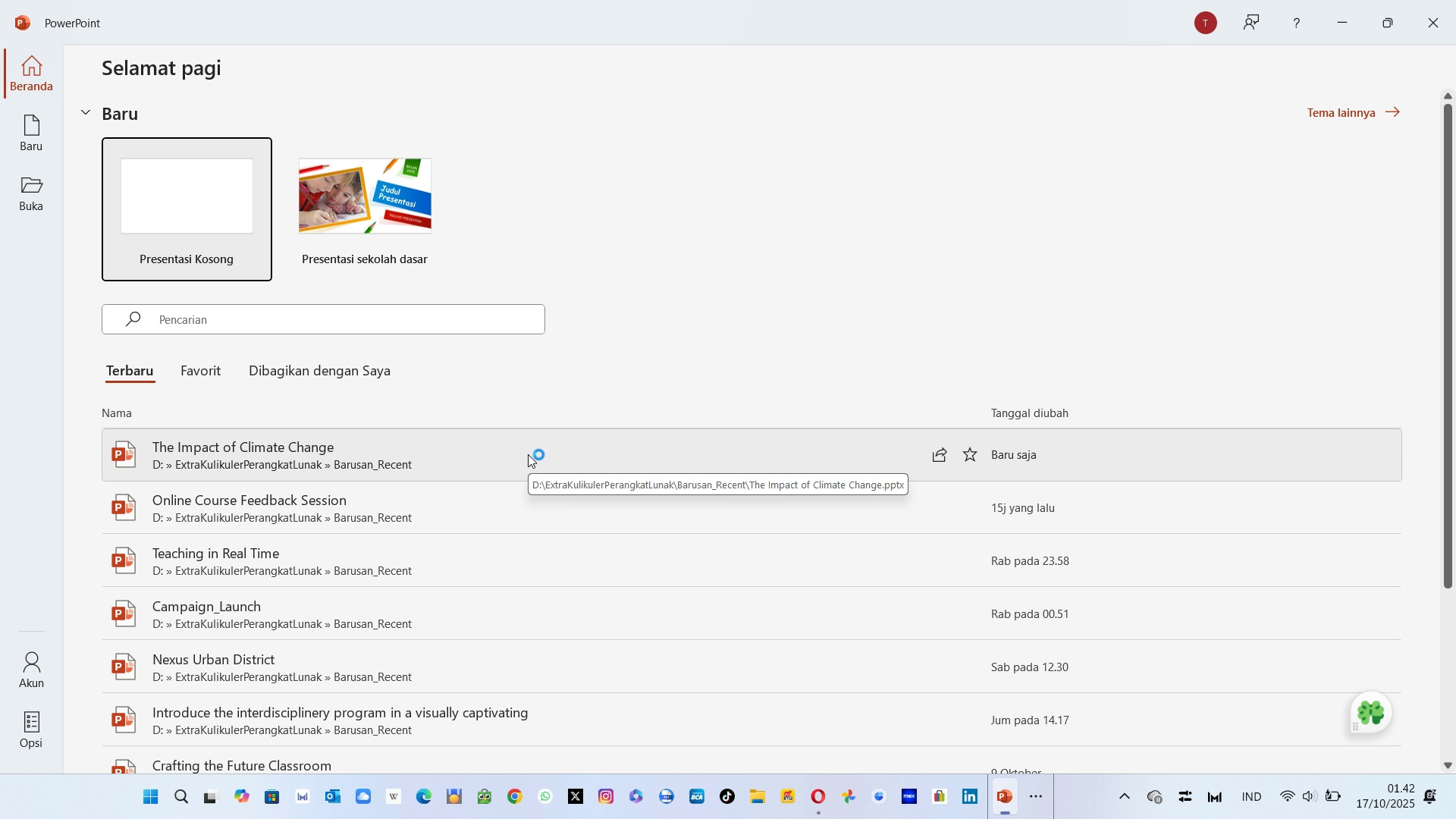 
wait(6.05)
 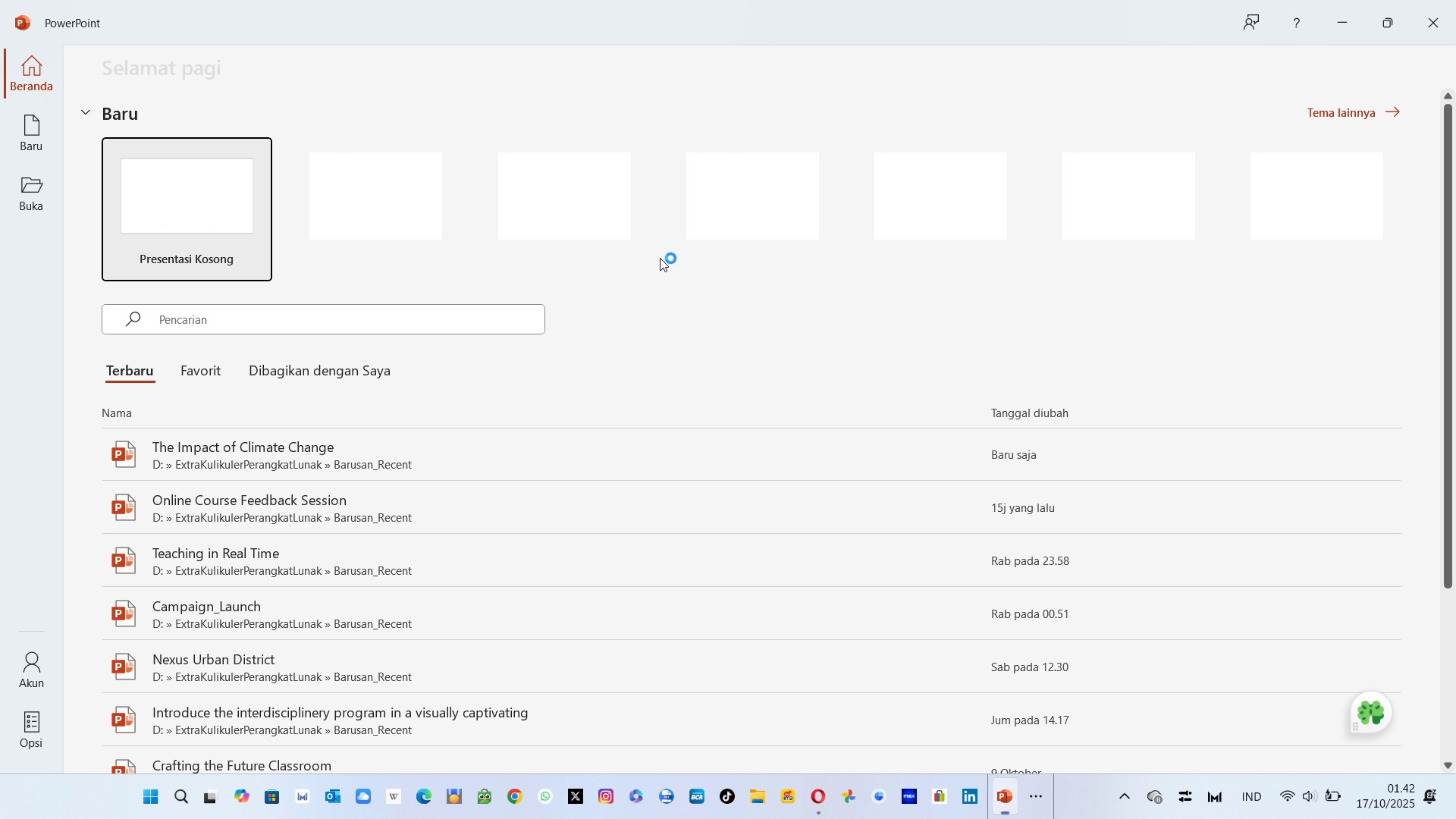 
left_click([528, 454])
 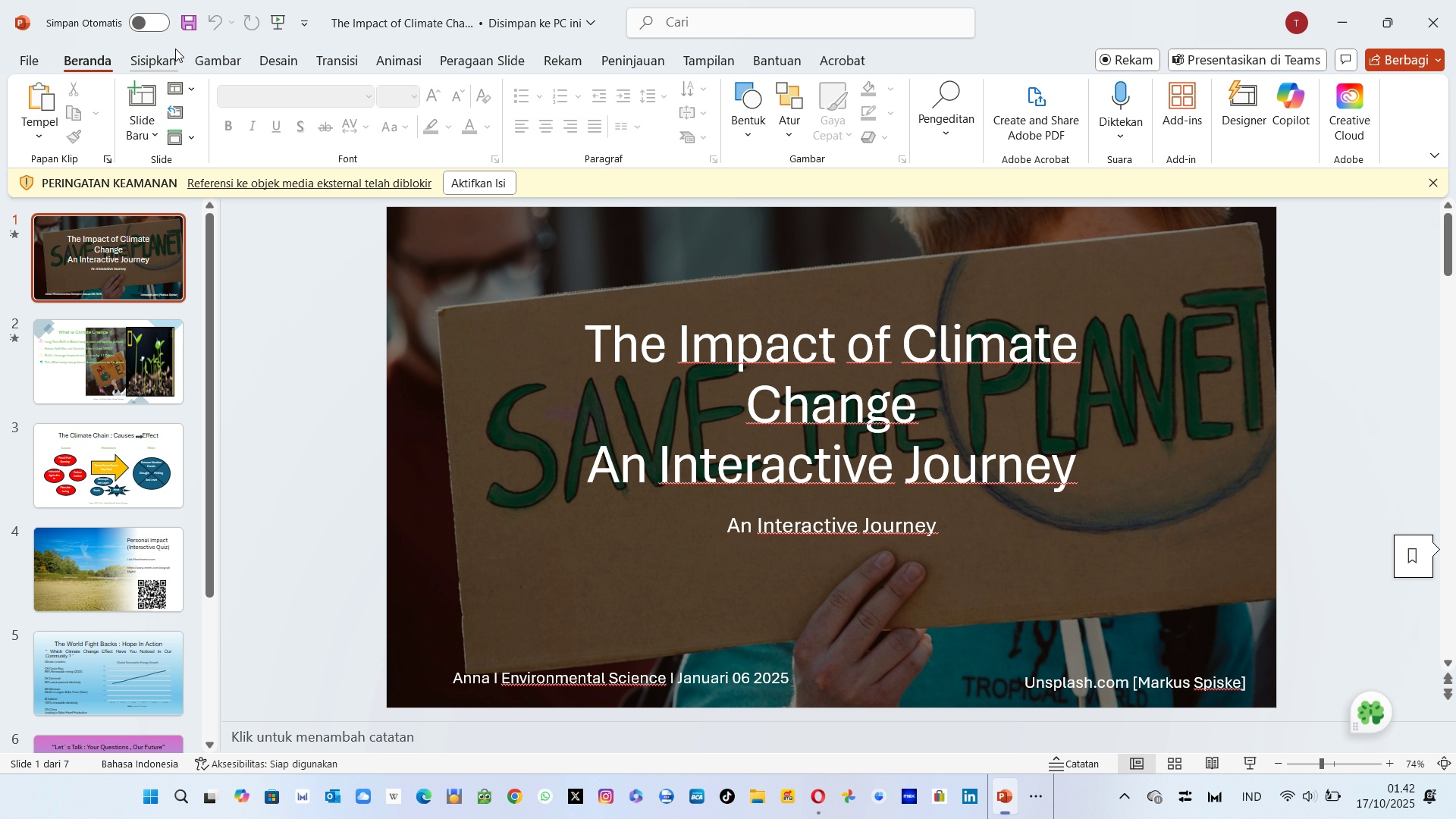 
left_click([395, 61])
 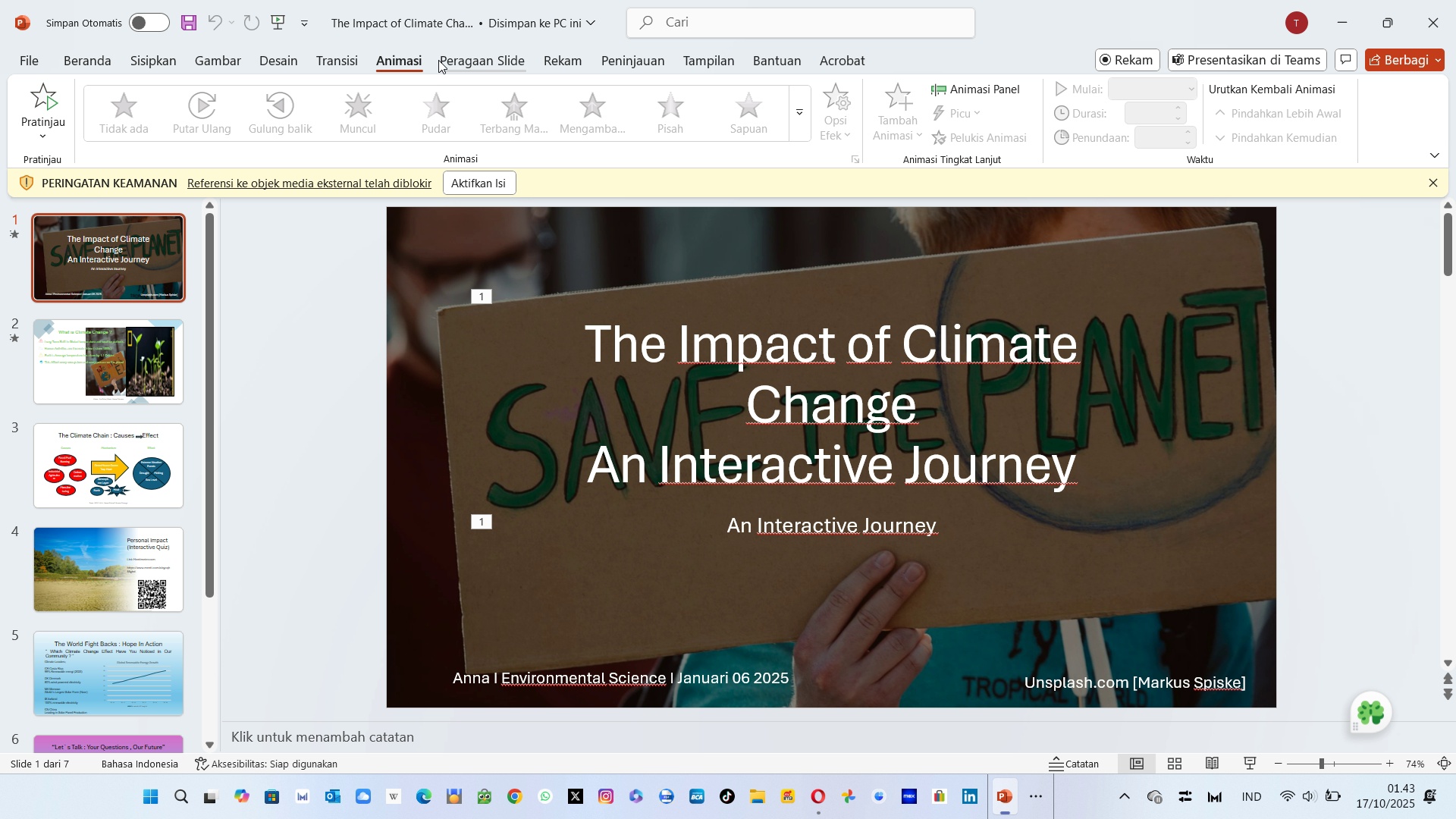 
left_click([438, 60])
 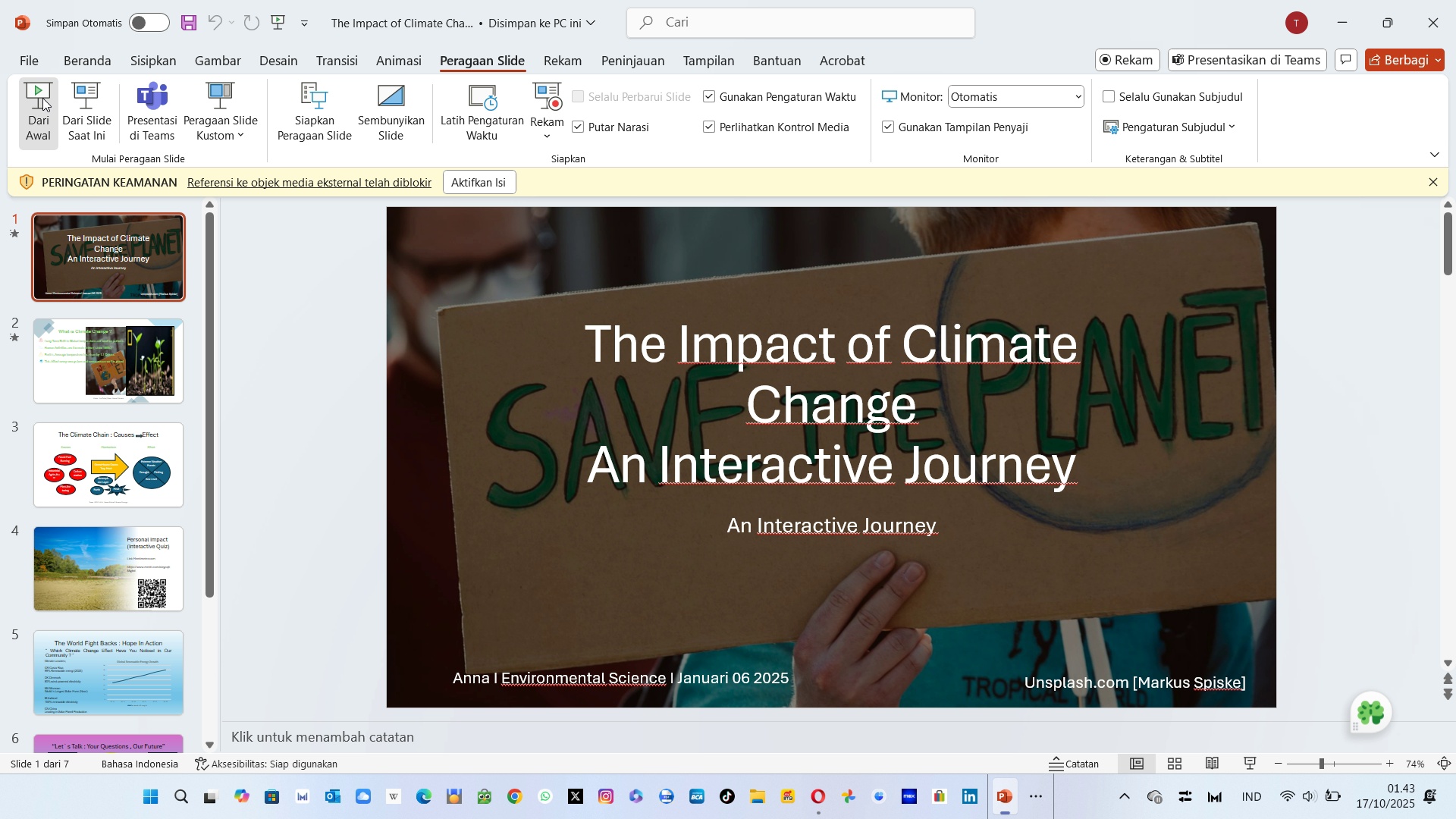 
left_click([42, 98])
 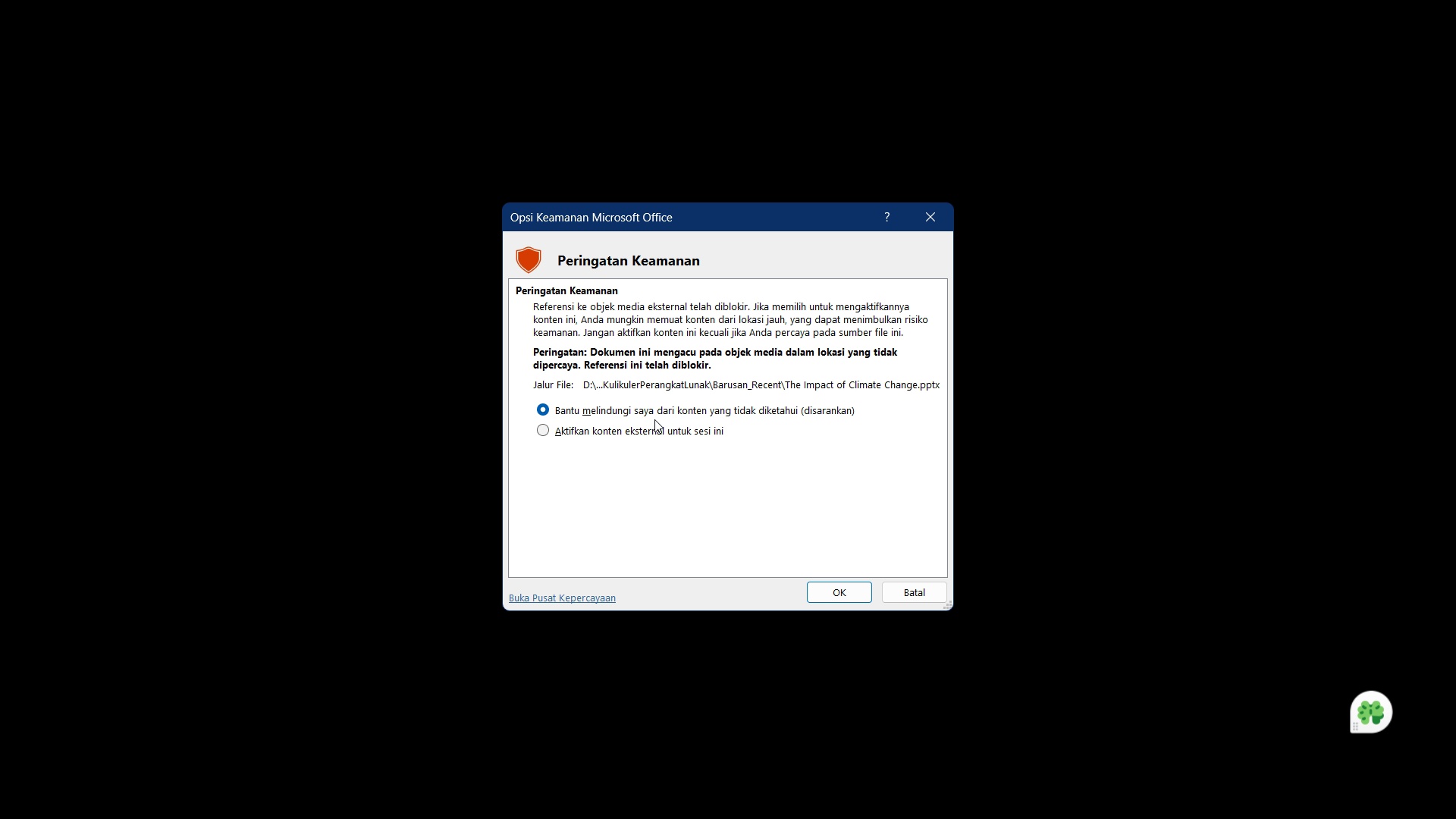 
wait(18.88)
 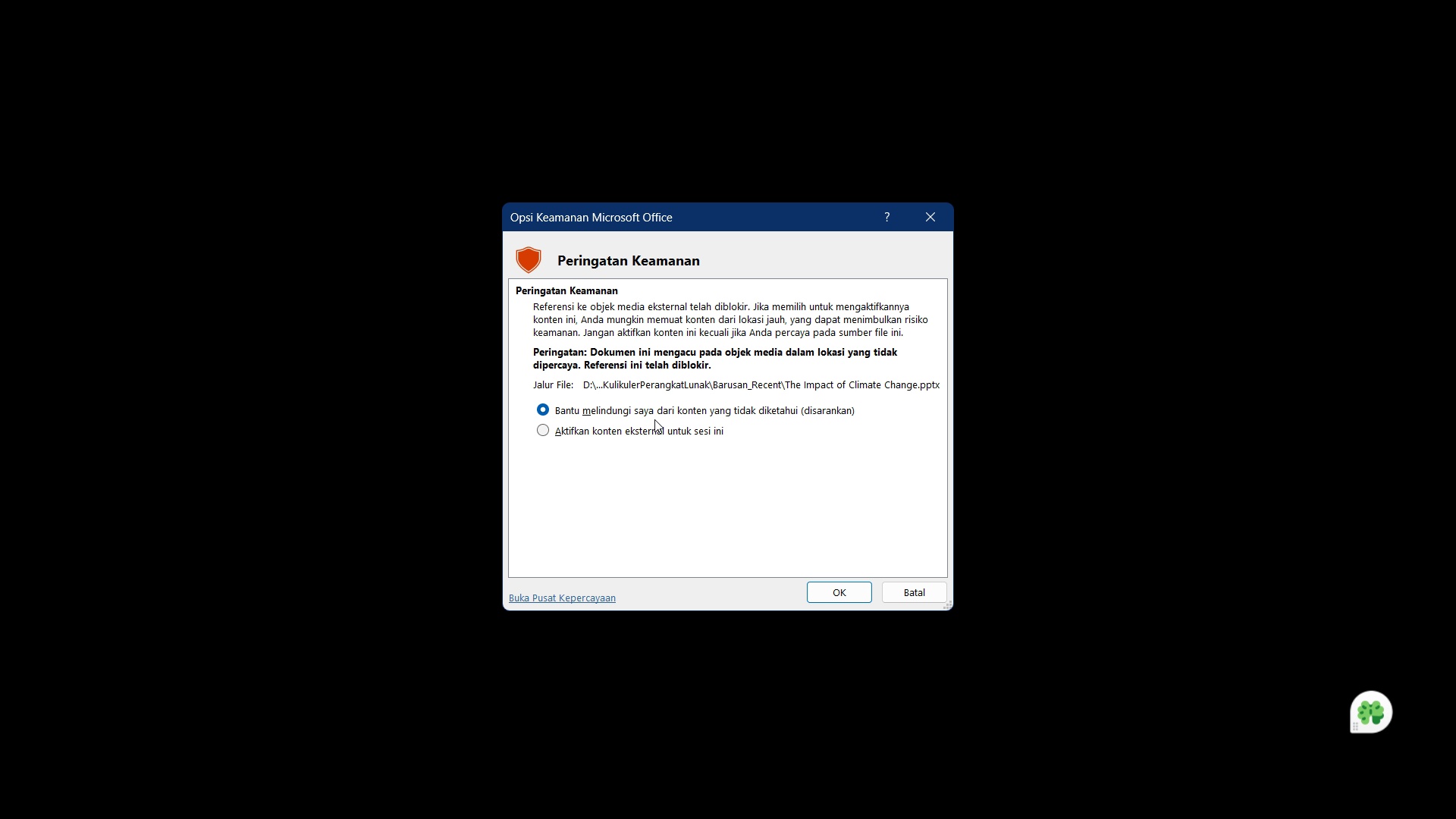 
left_click([839, 595])
 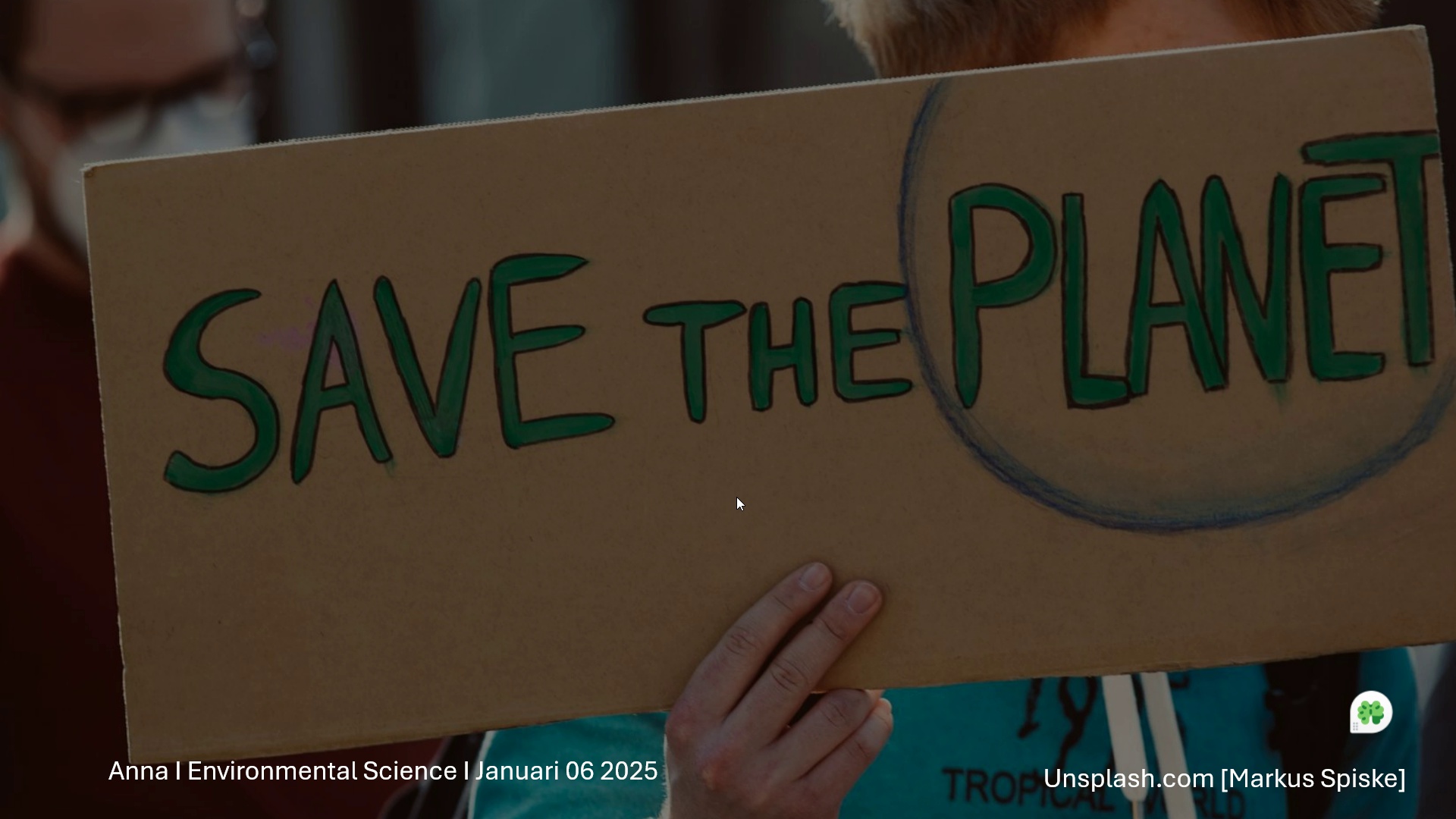 
wait(5.1)
 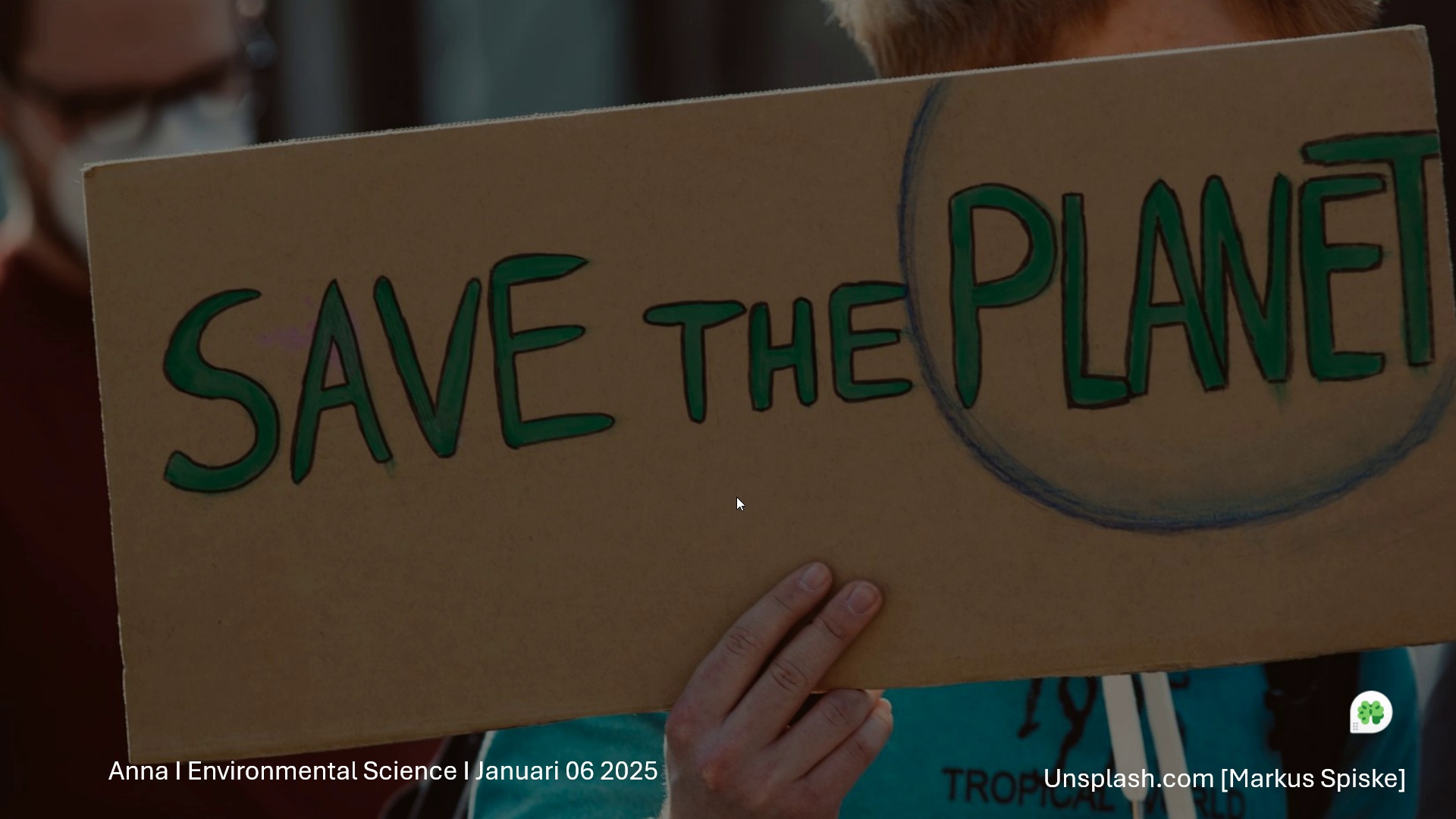 
key(Space)
 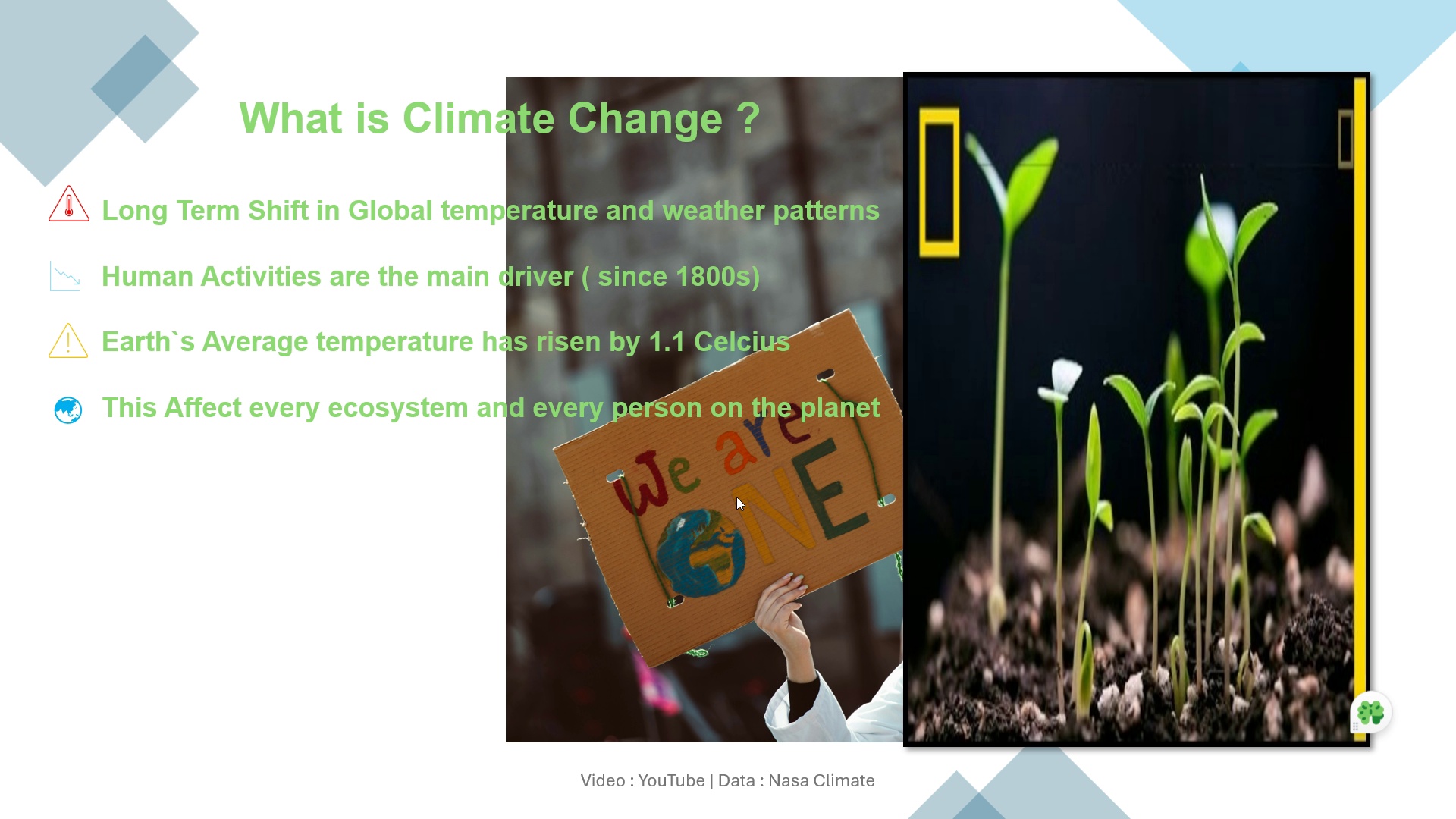 
key(Space)
 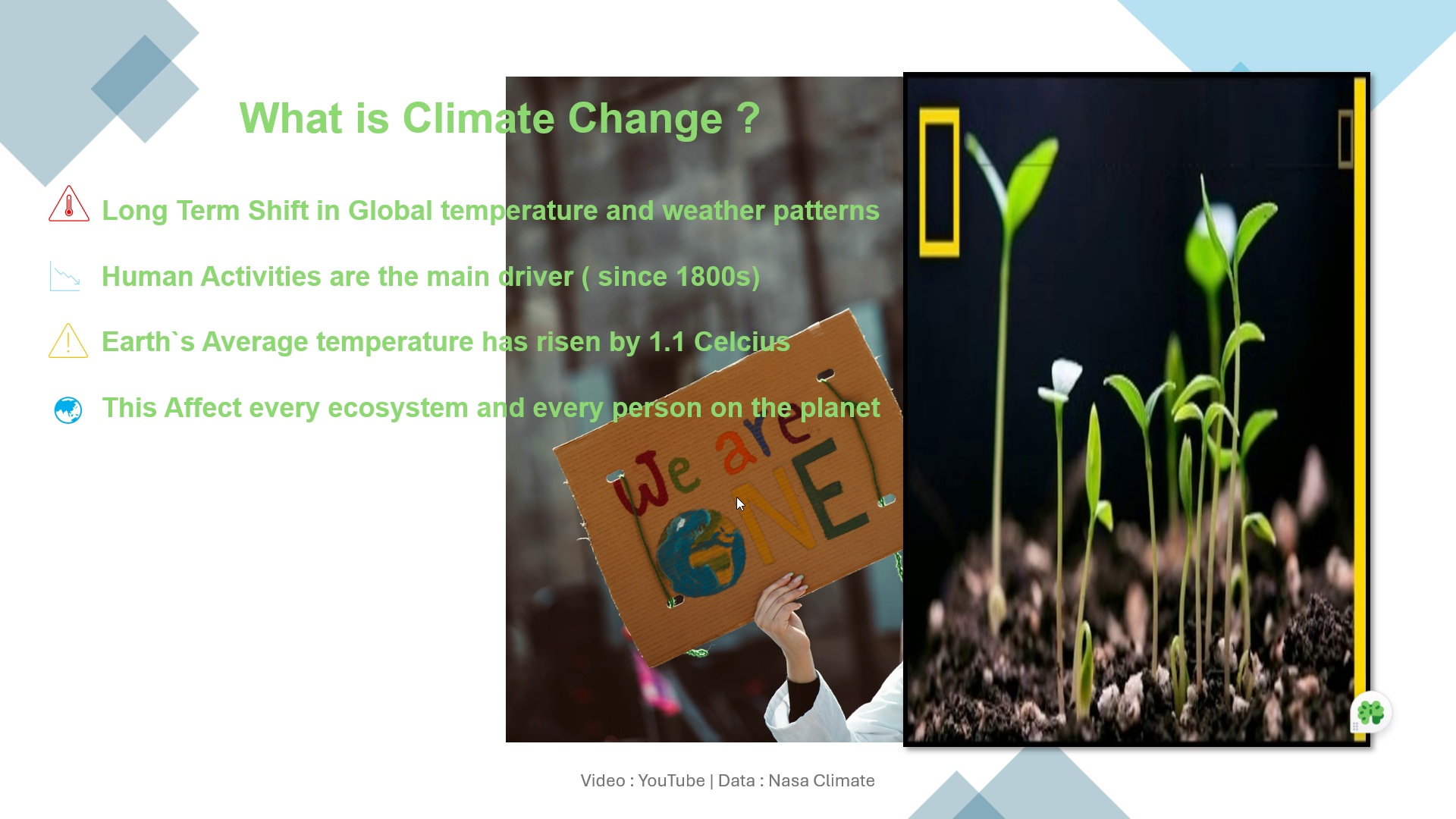 
key(Space)
 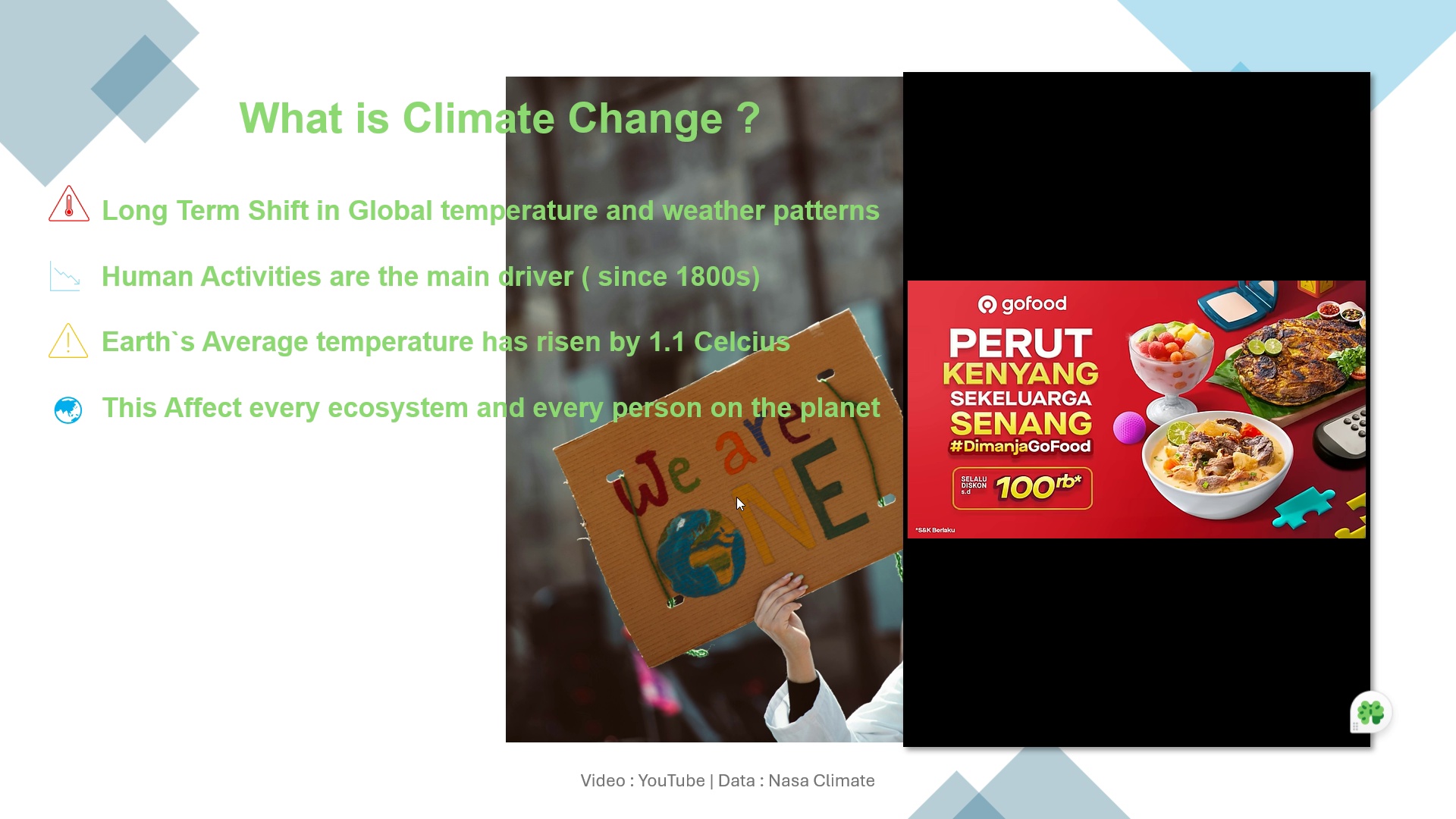 
wait(8.6)
 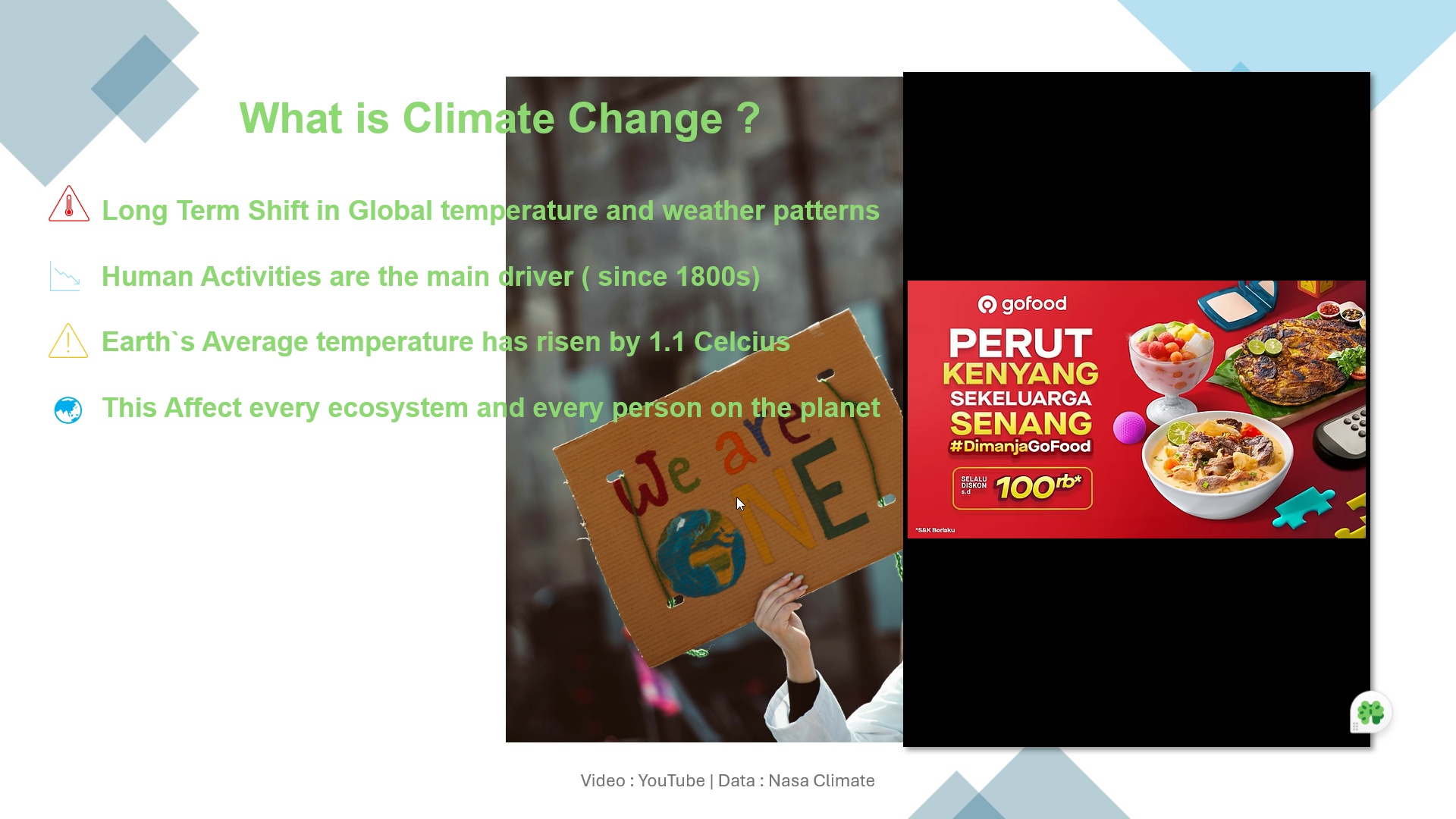 
key(Space)
 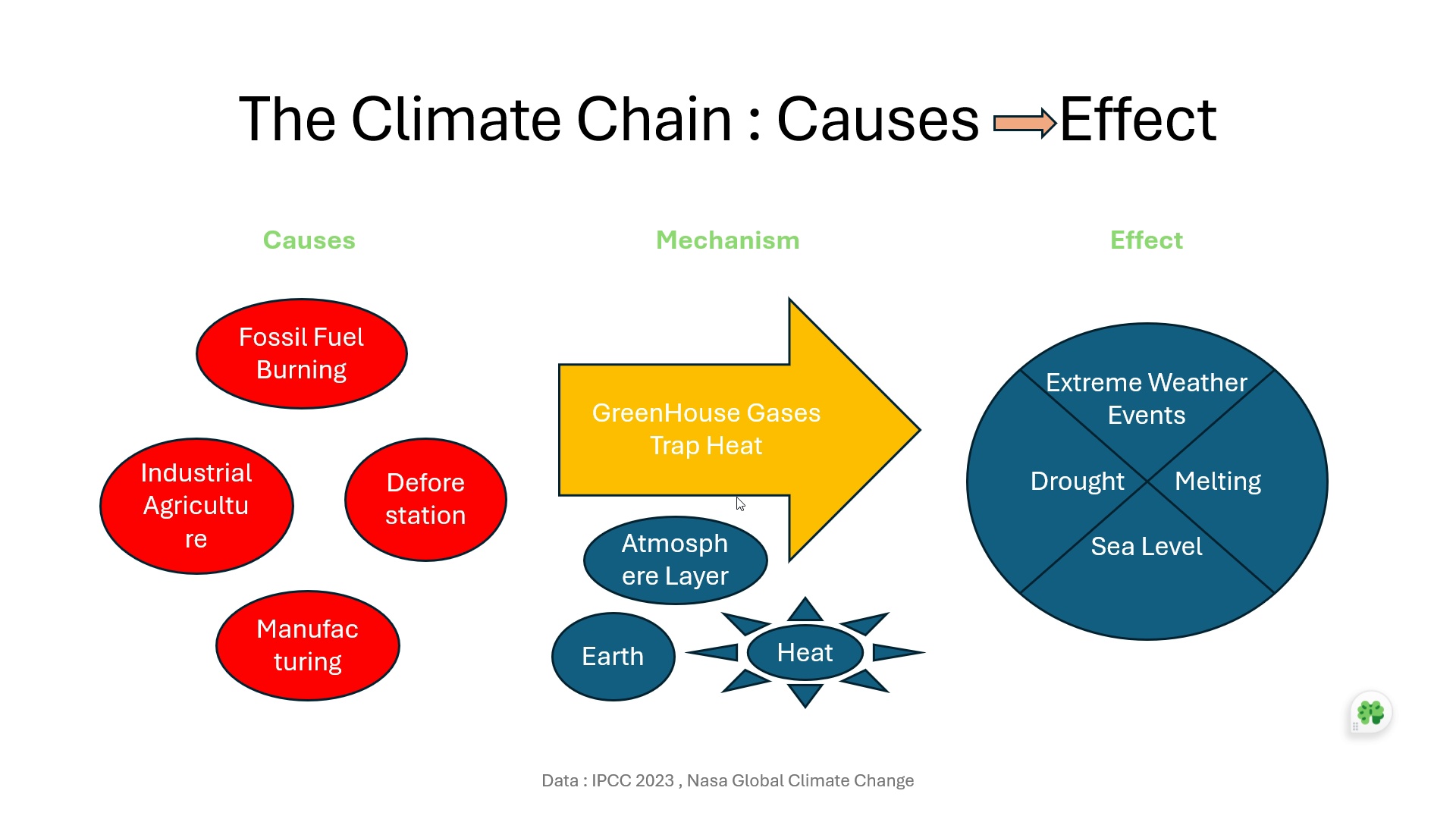 
wait(5.1)
 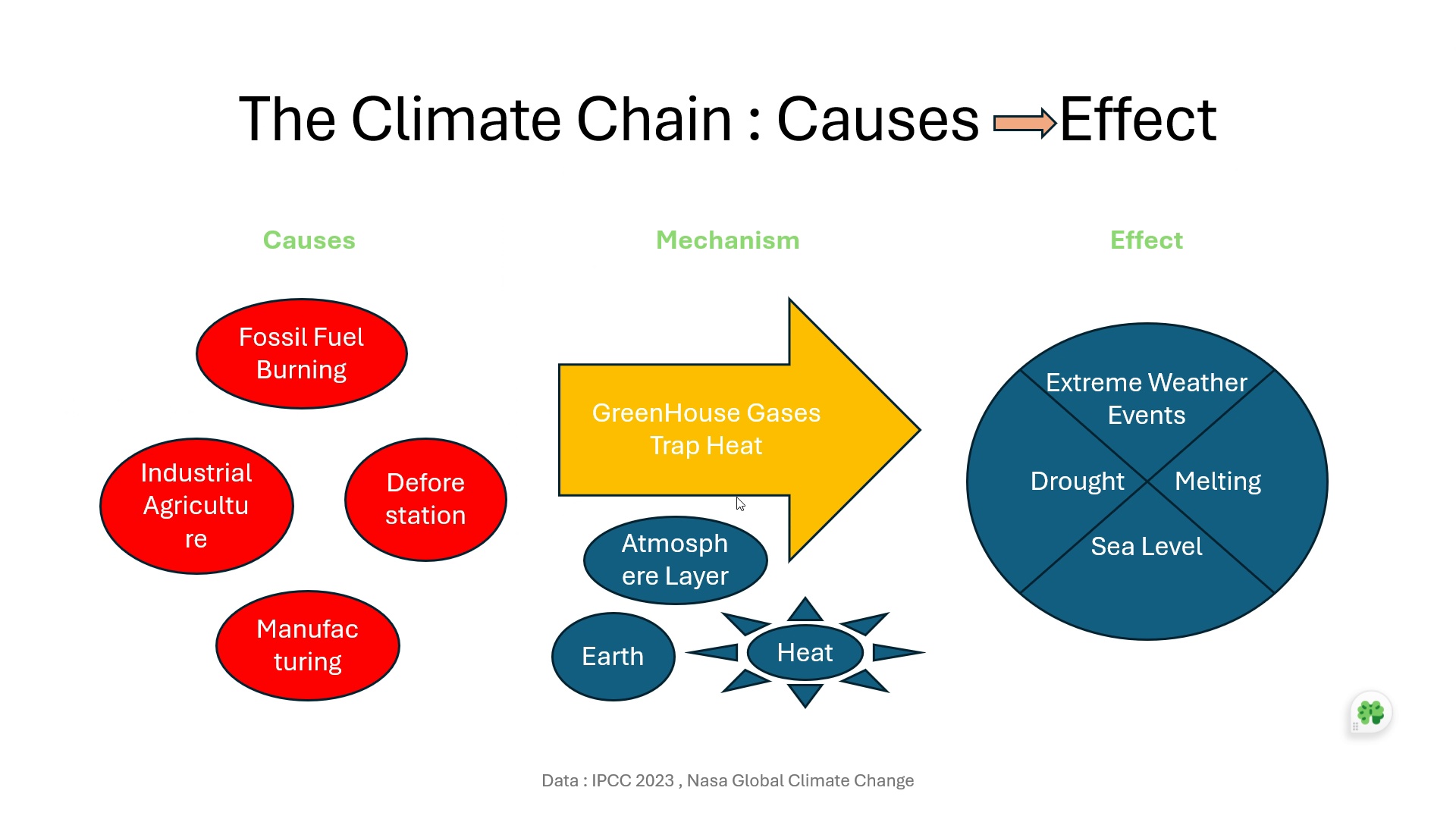 
key(Space)
 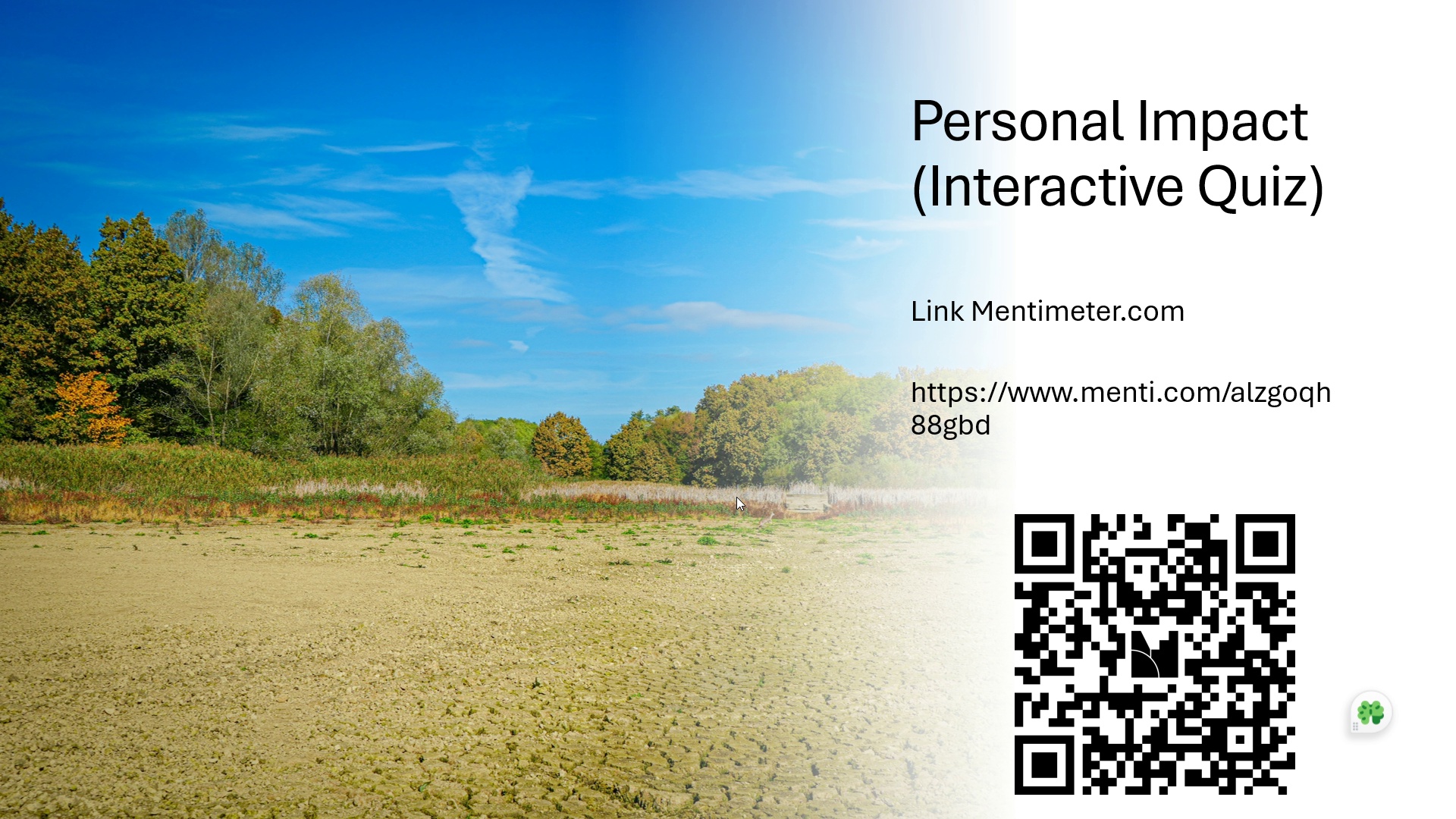 
wait(12.23)
 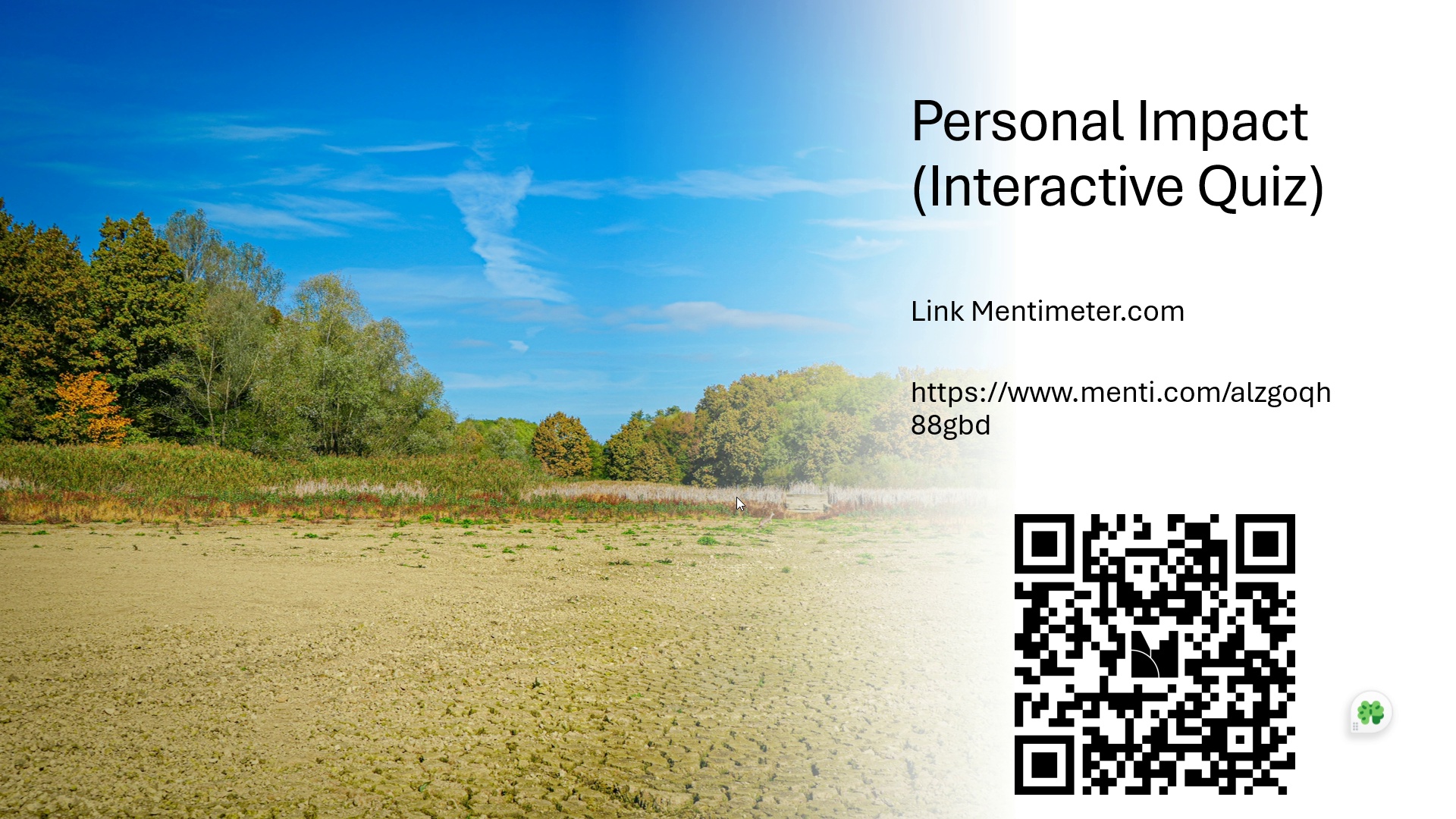 
key(Space)
 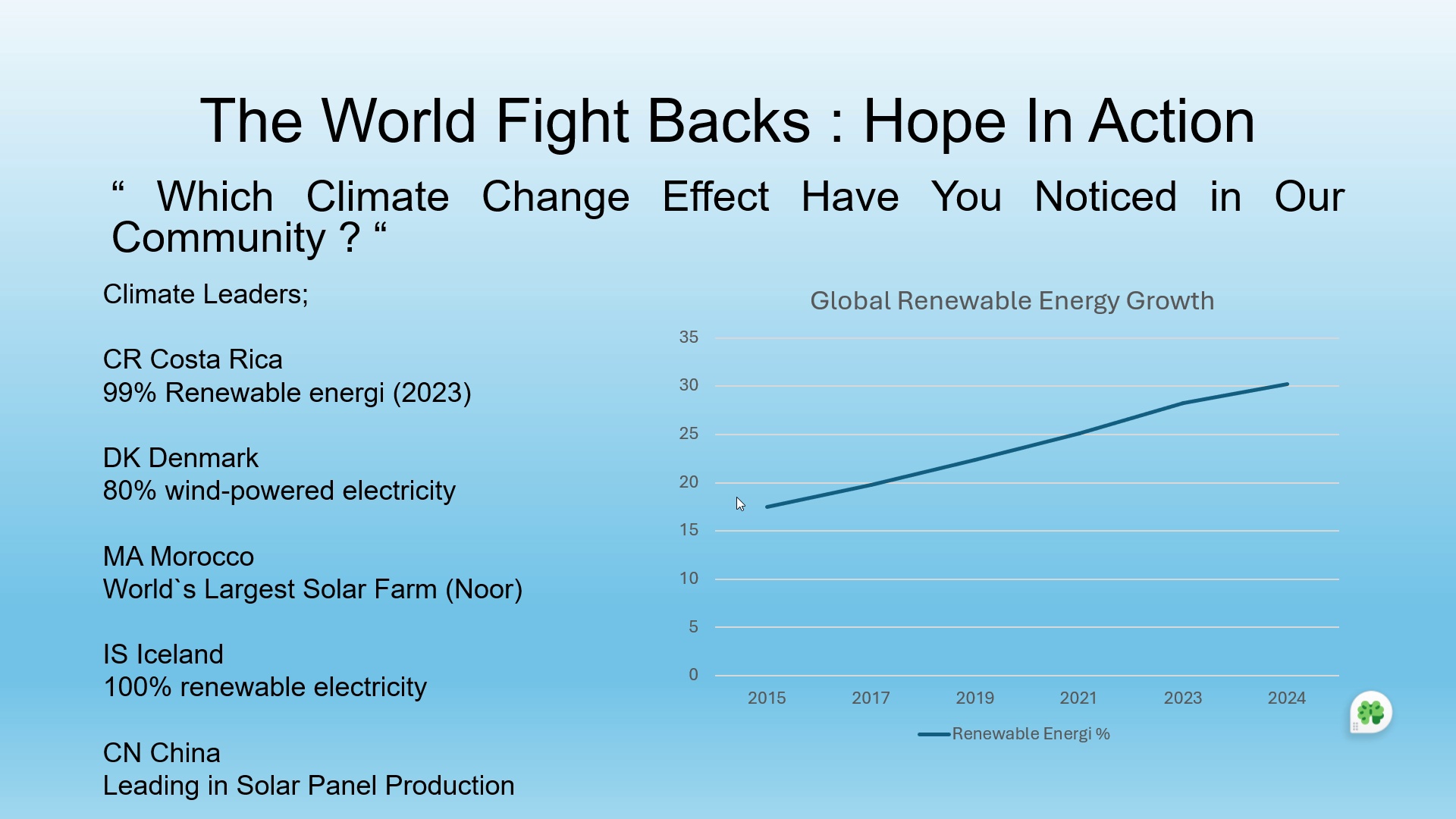 
wait(8.52)
 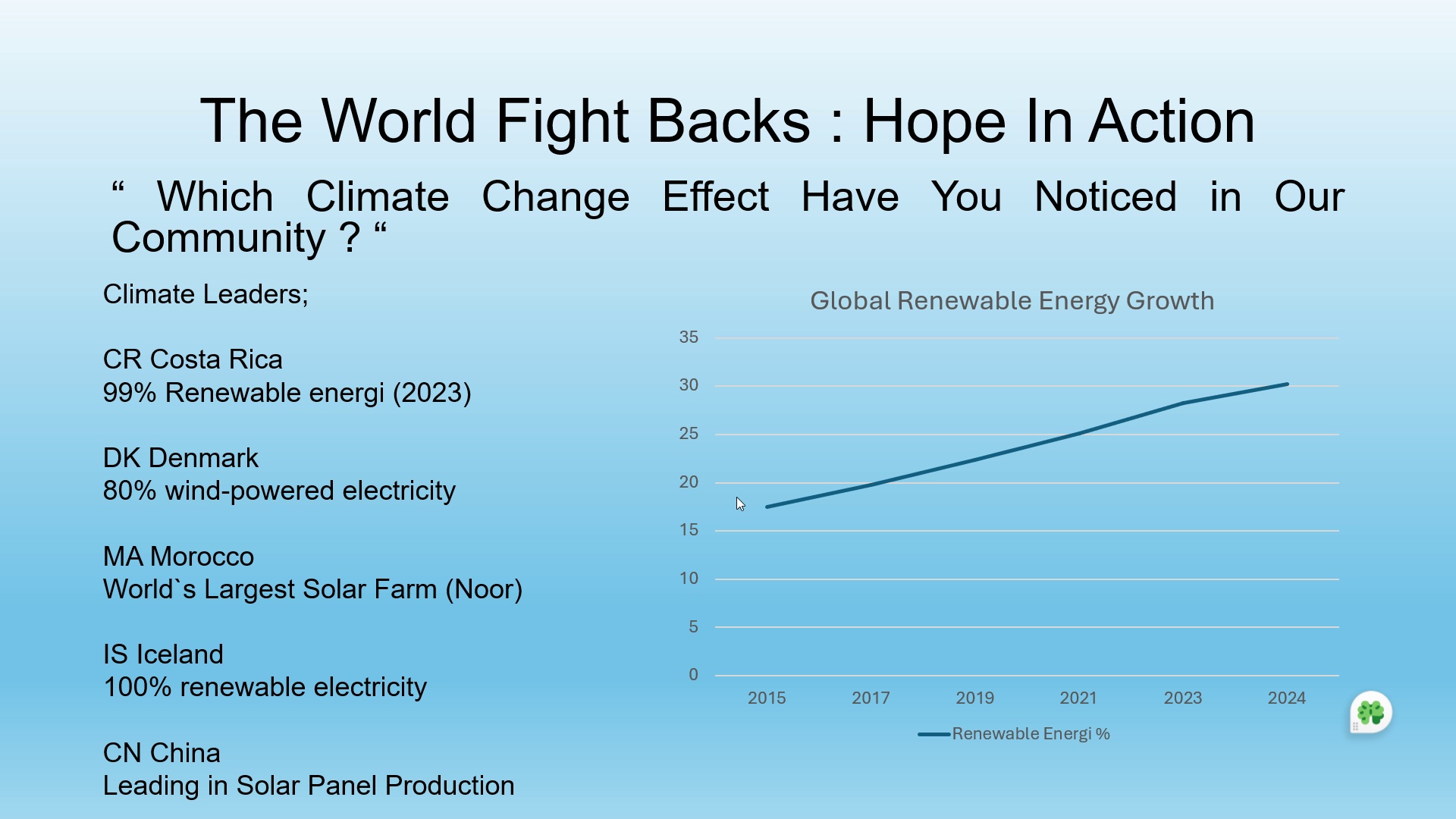 
key(Space)
 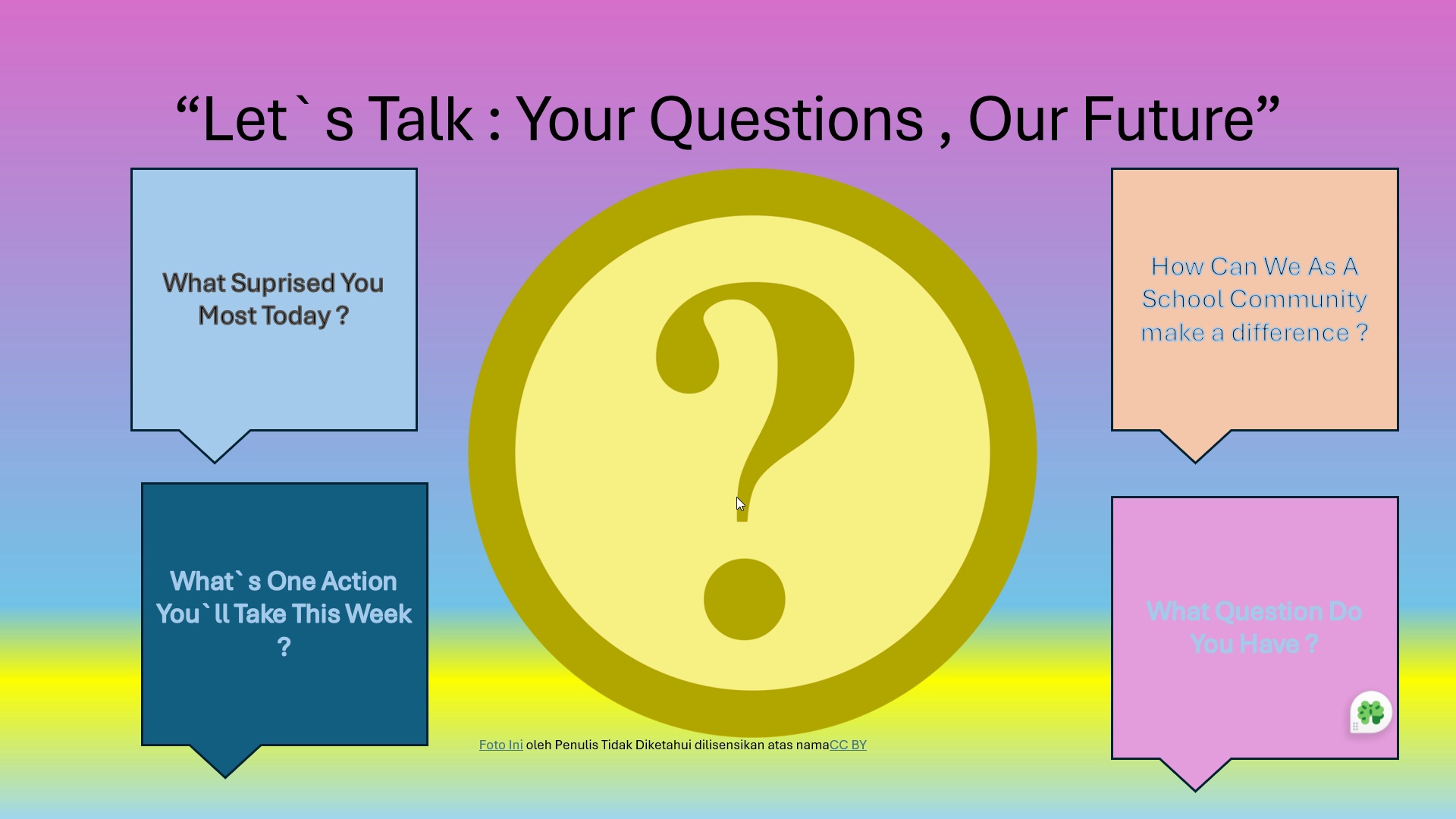 
key(Space)
 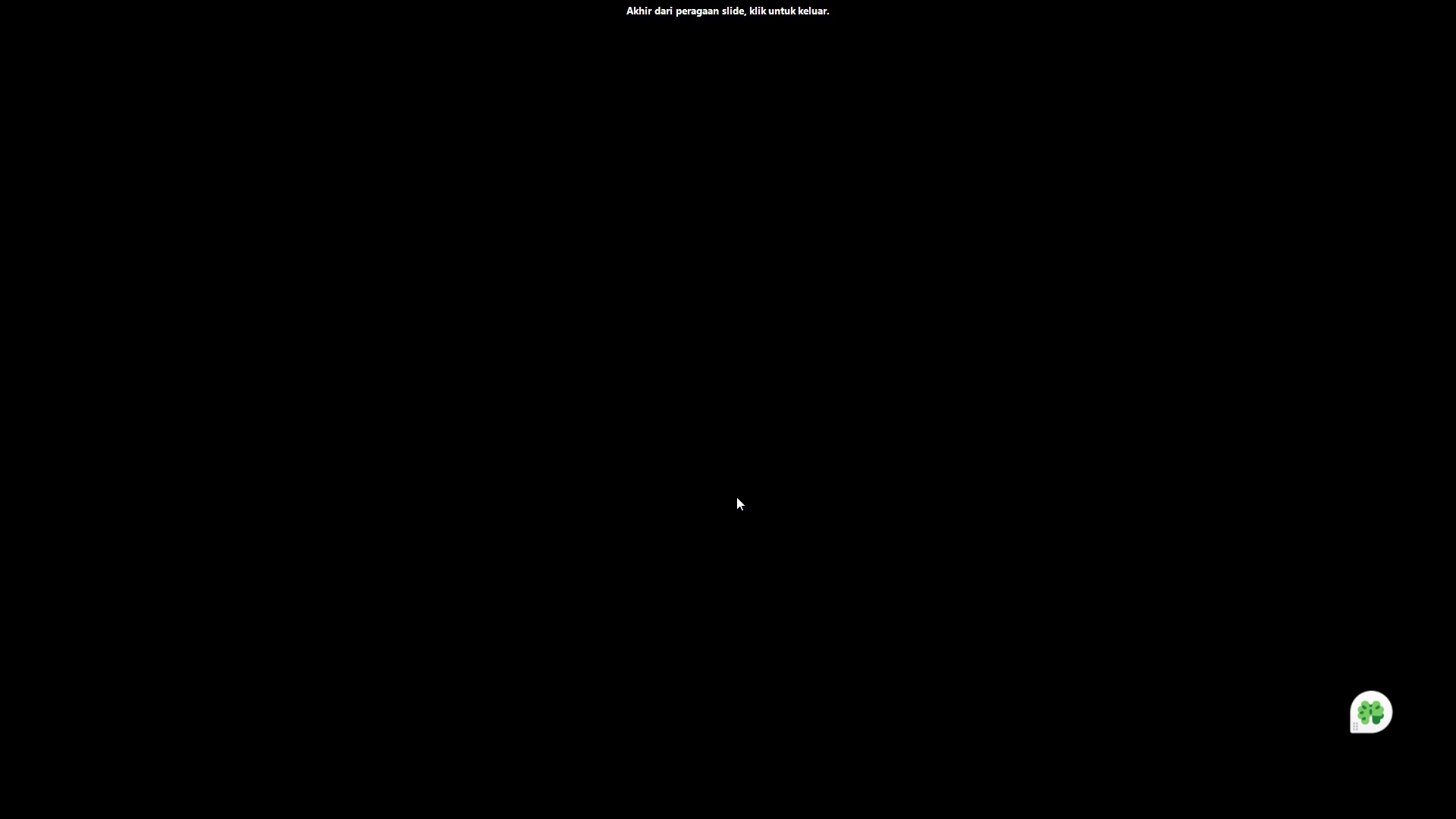 
key(Space)
 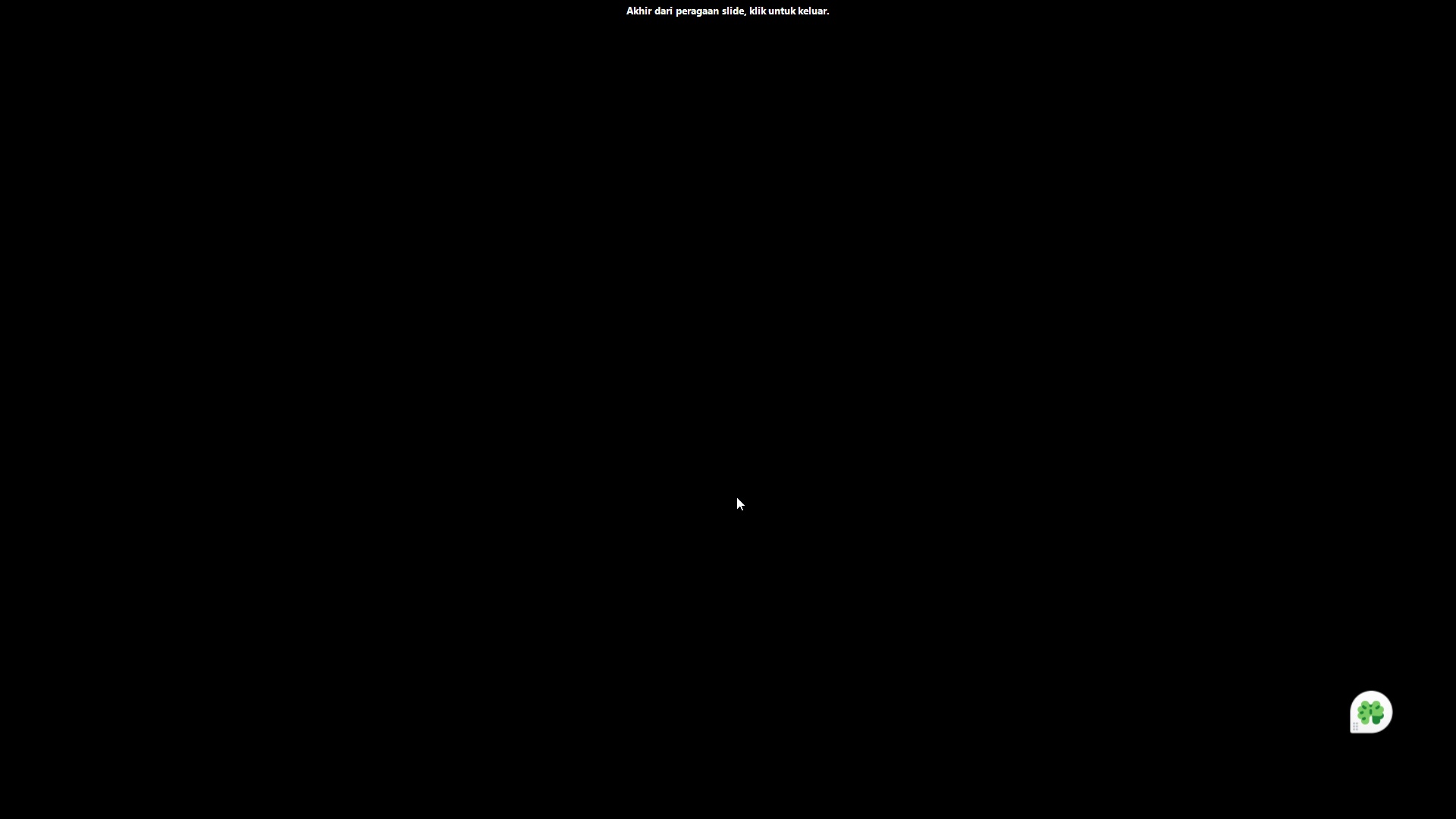 
key(Space)
 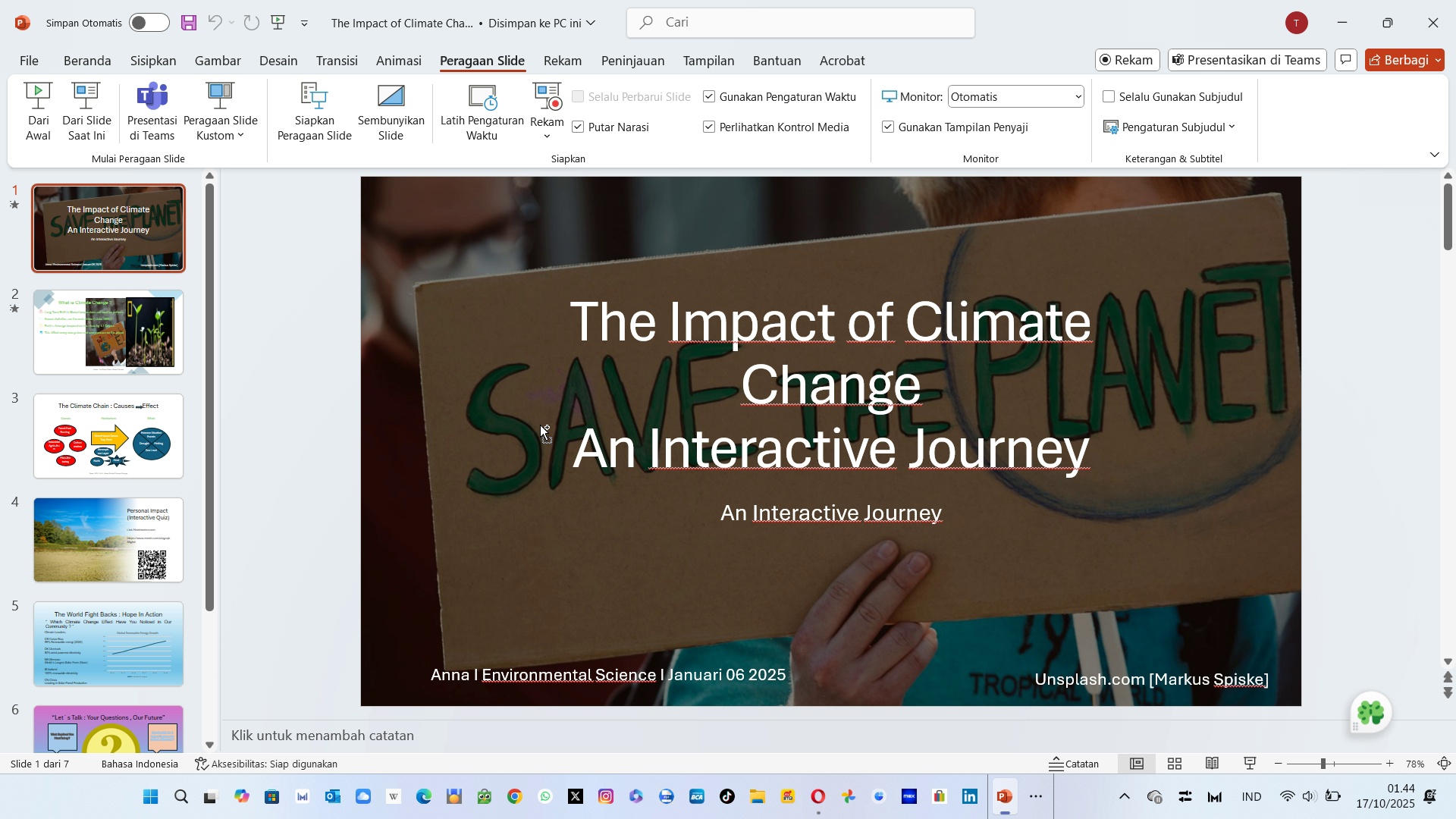 
key(Control+S)
 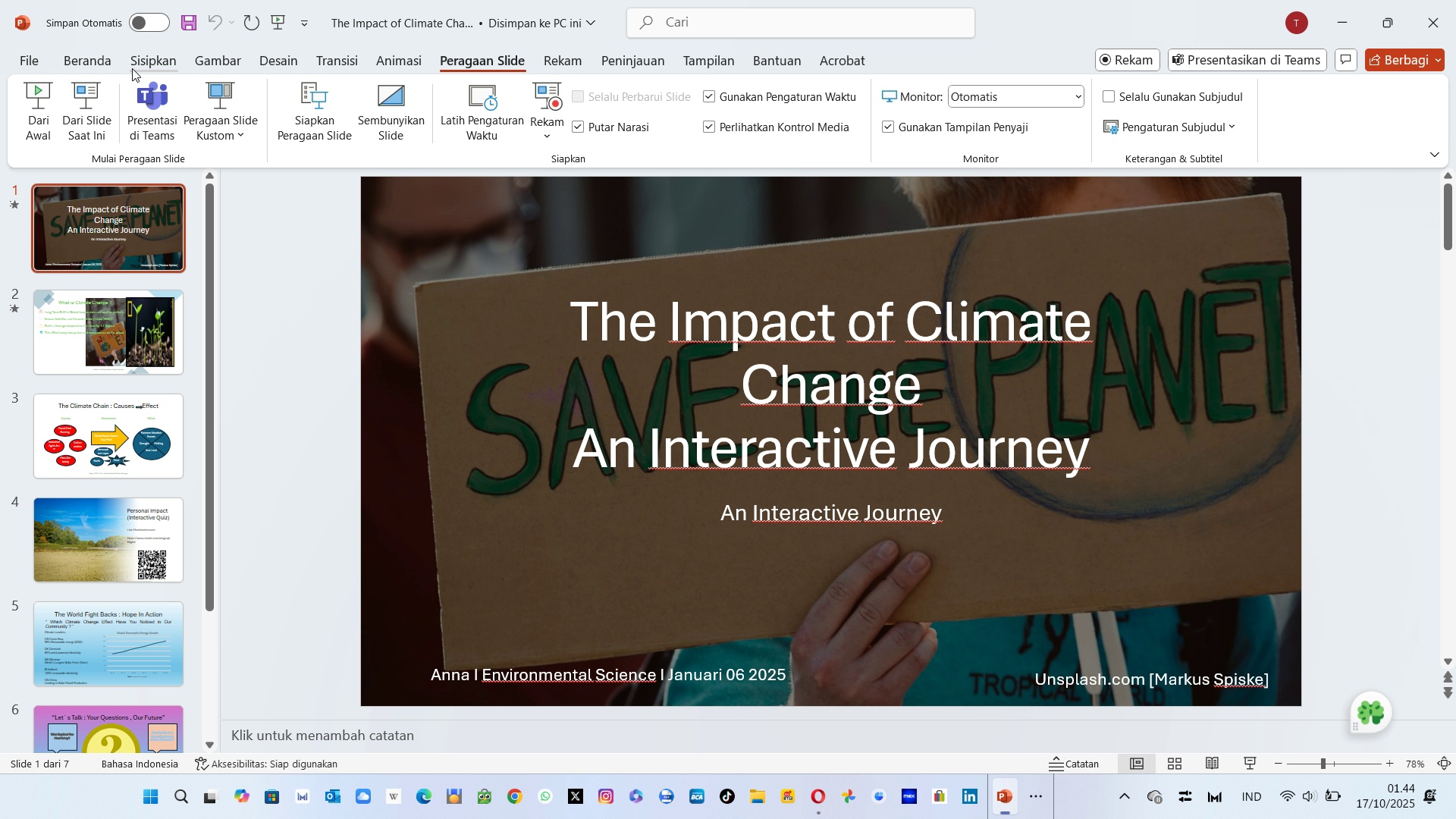 
left_click([23, 47])